 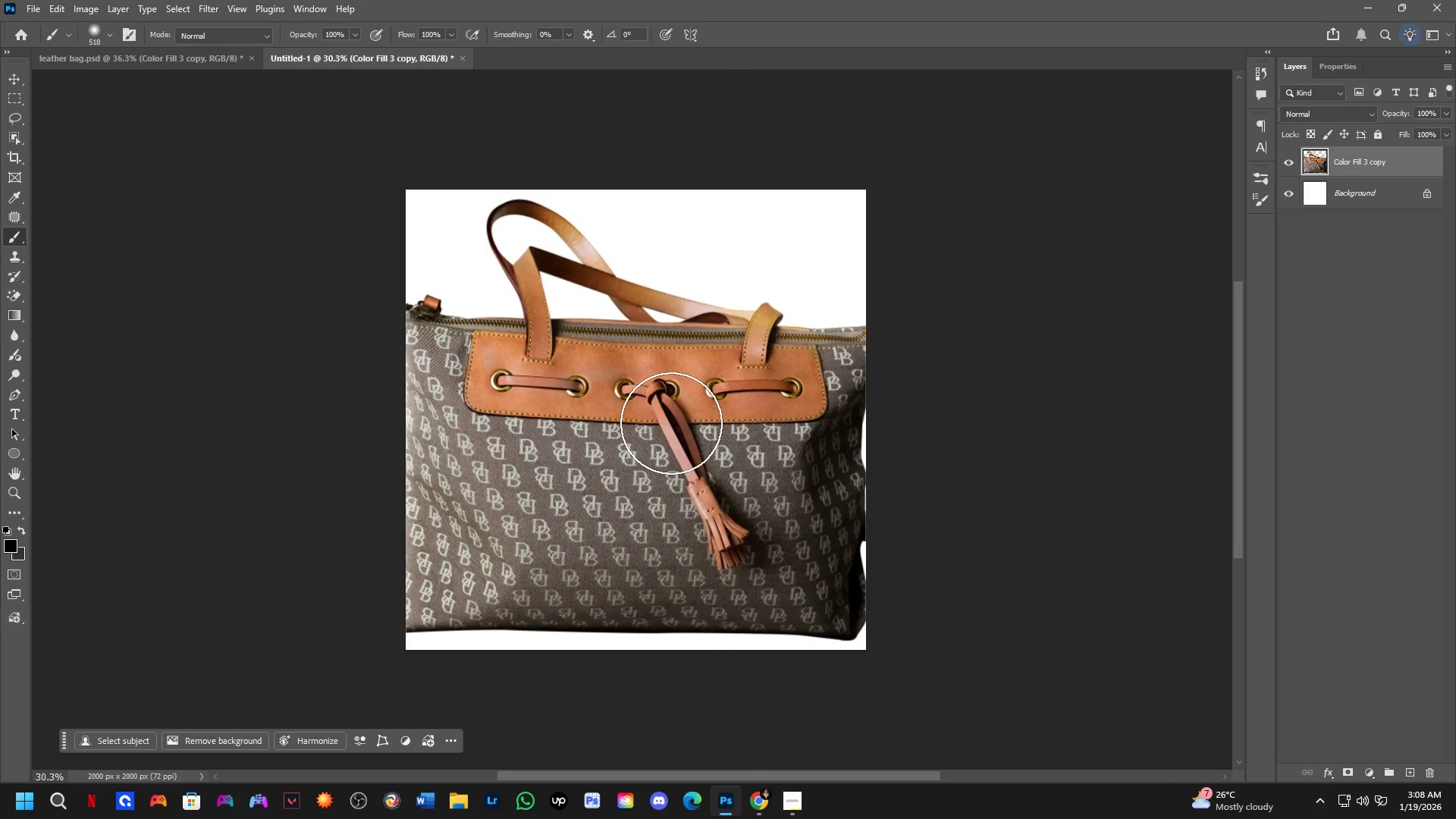 
scroll: coordinate [671, 423], scroll_direction: down, amount: 1.0
 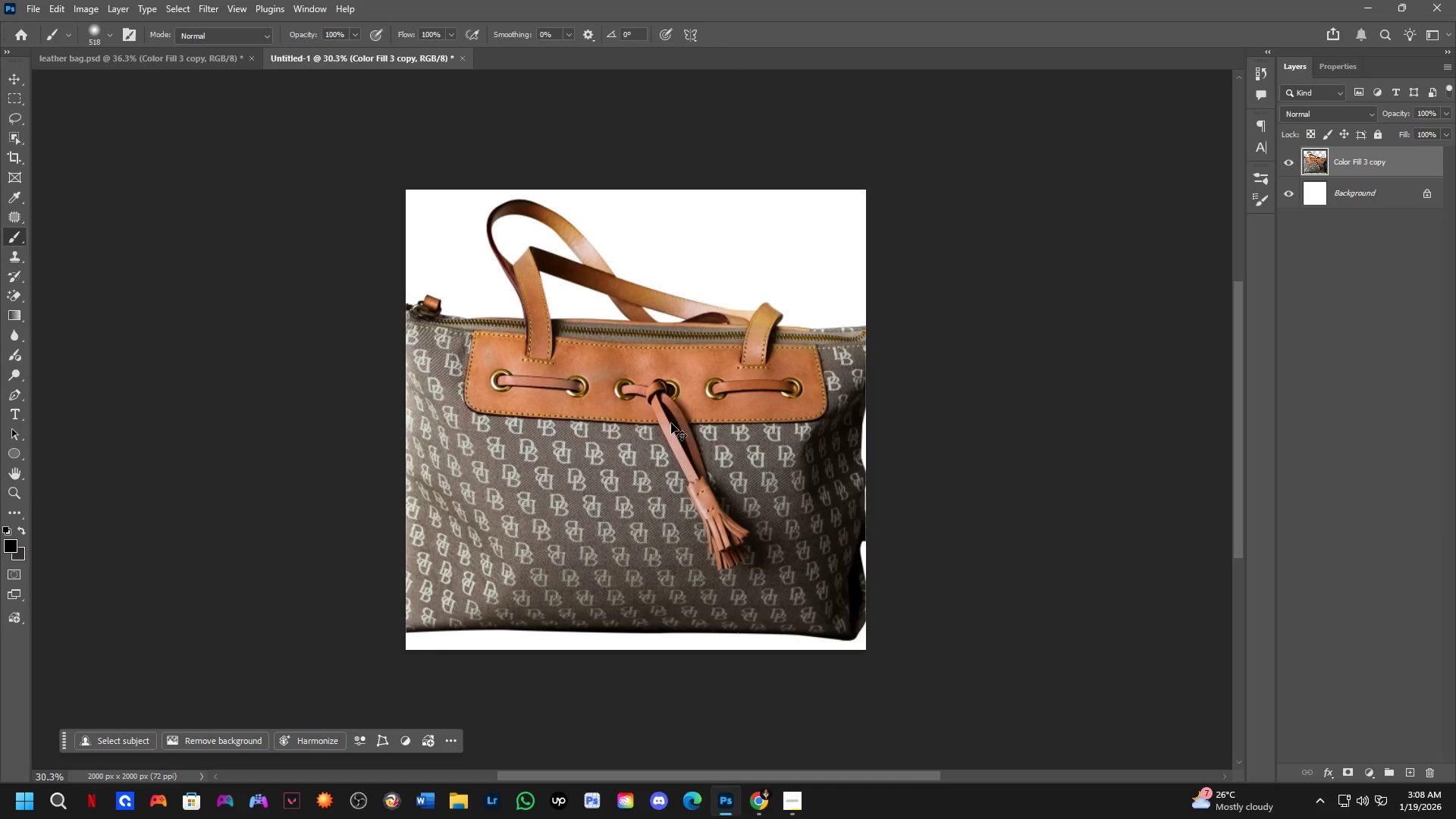 
key(Control+T)
 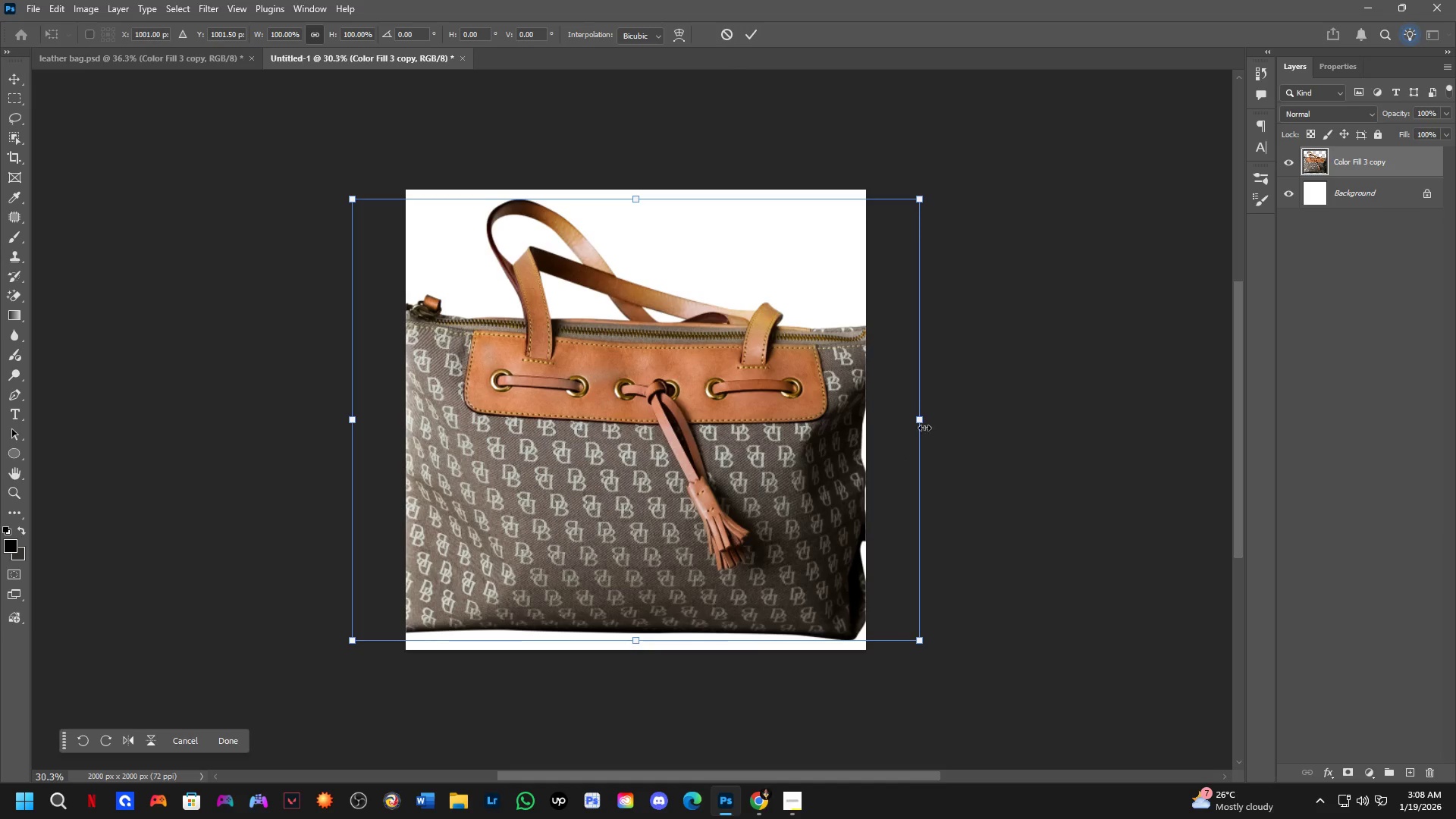 
left_click_drag(start_coordinate=[919, 424], to_coordinate=[734, 446])
 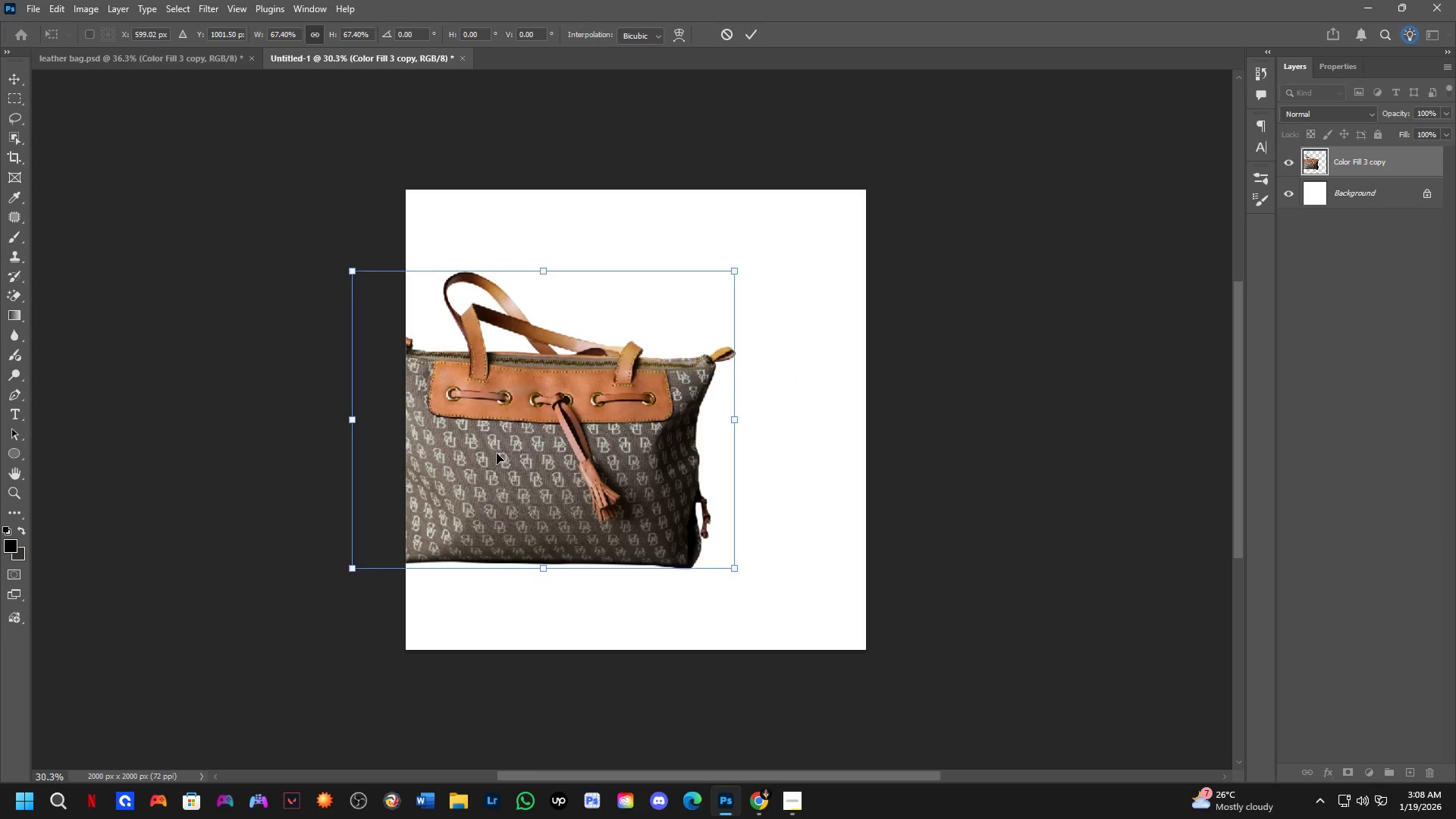 
left_click_drag(start_coordinate=[494, 453], to_coordinate=[581, 452])
 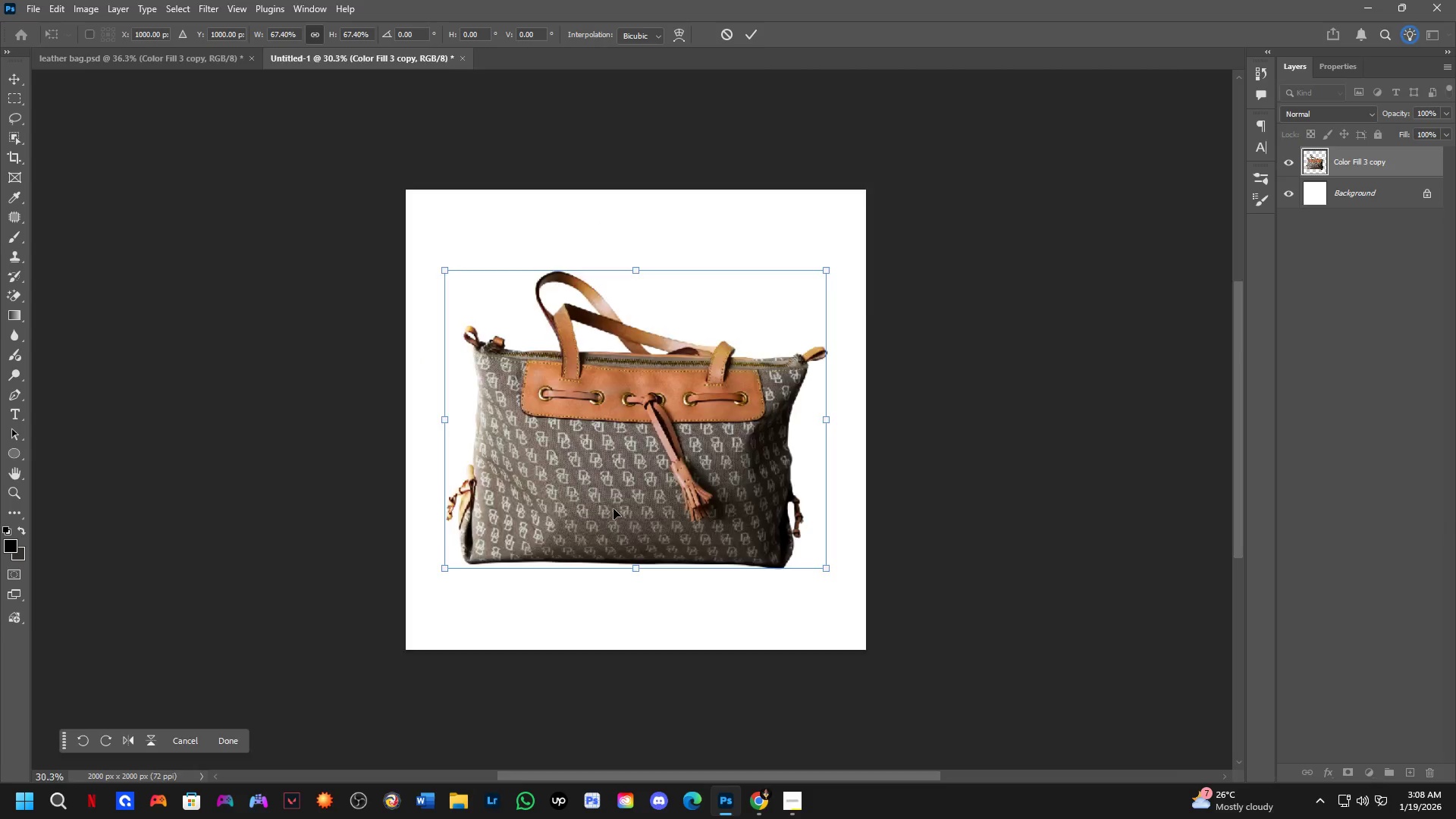 
key(Shift+ShiftLeft)
 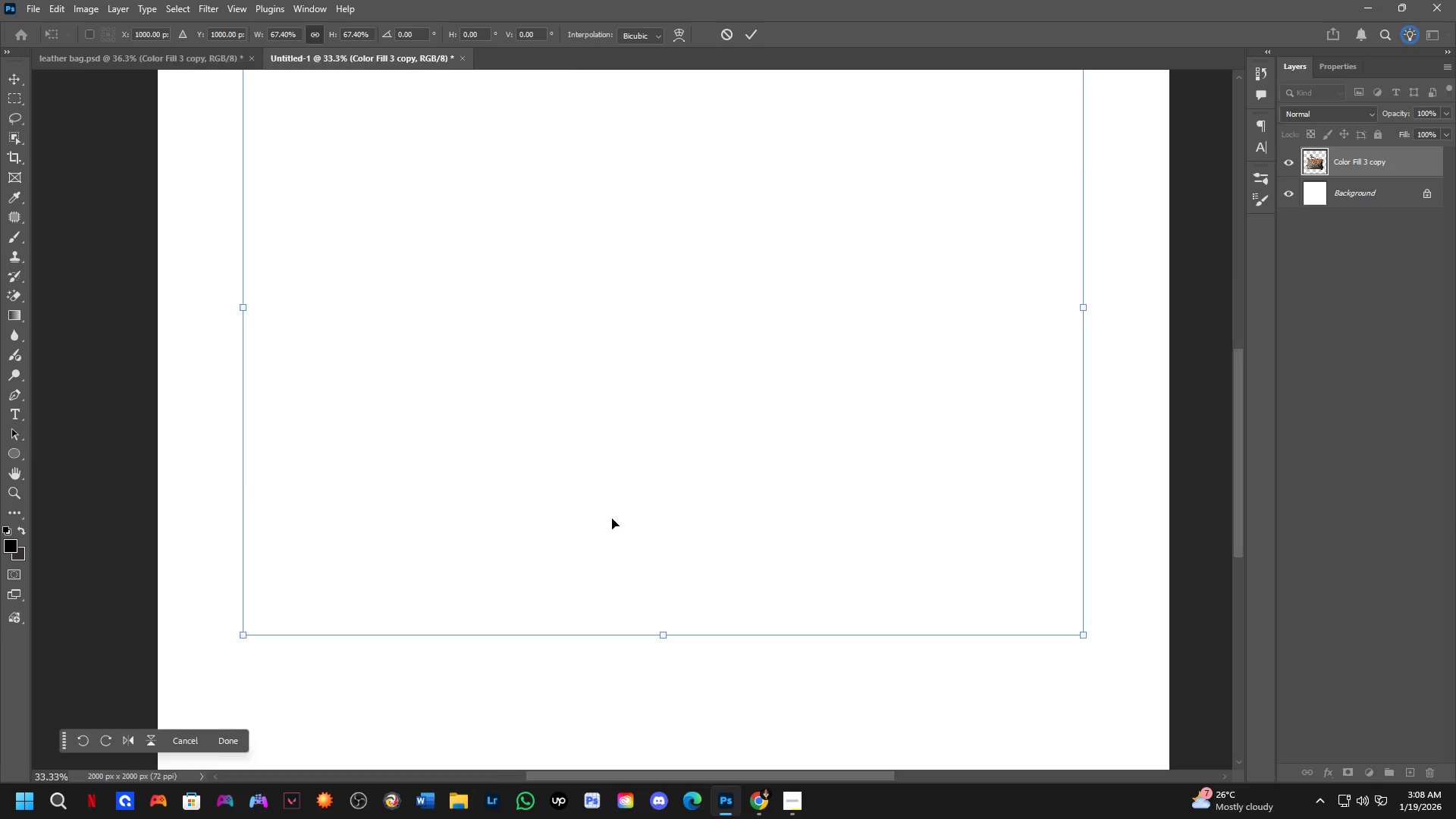 
scroll: coordinate [612, 518], scroll_direction: up, amount: 3.0
 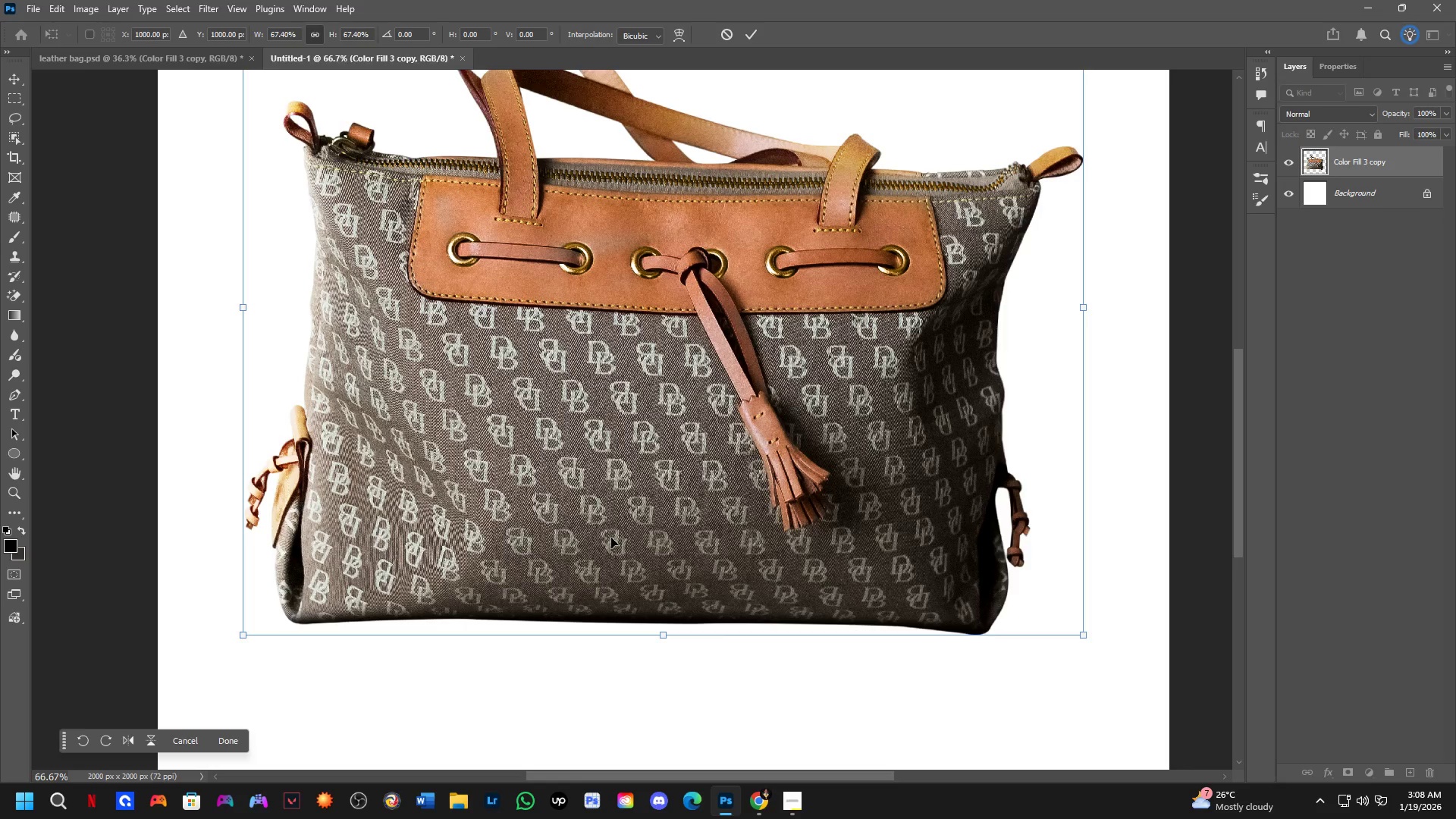 
key(NumpadEnter)
 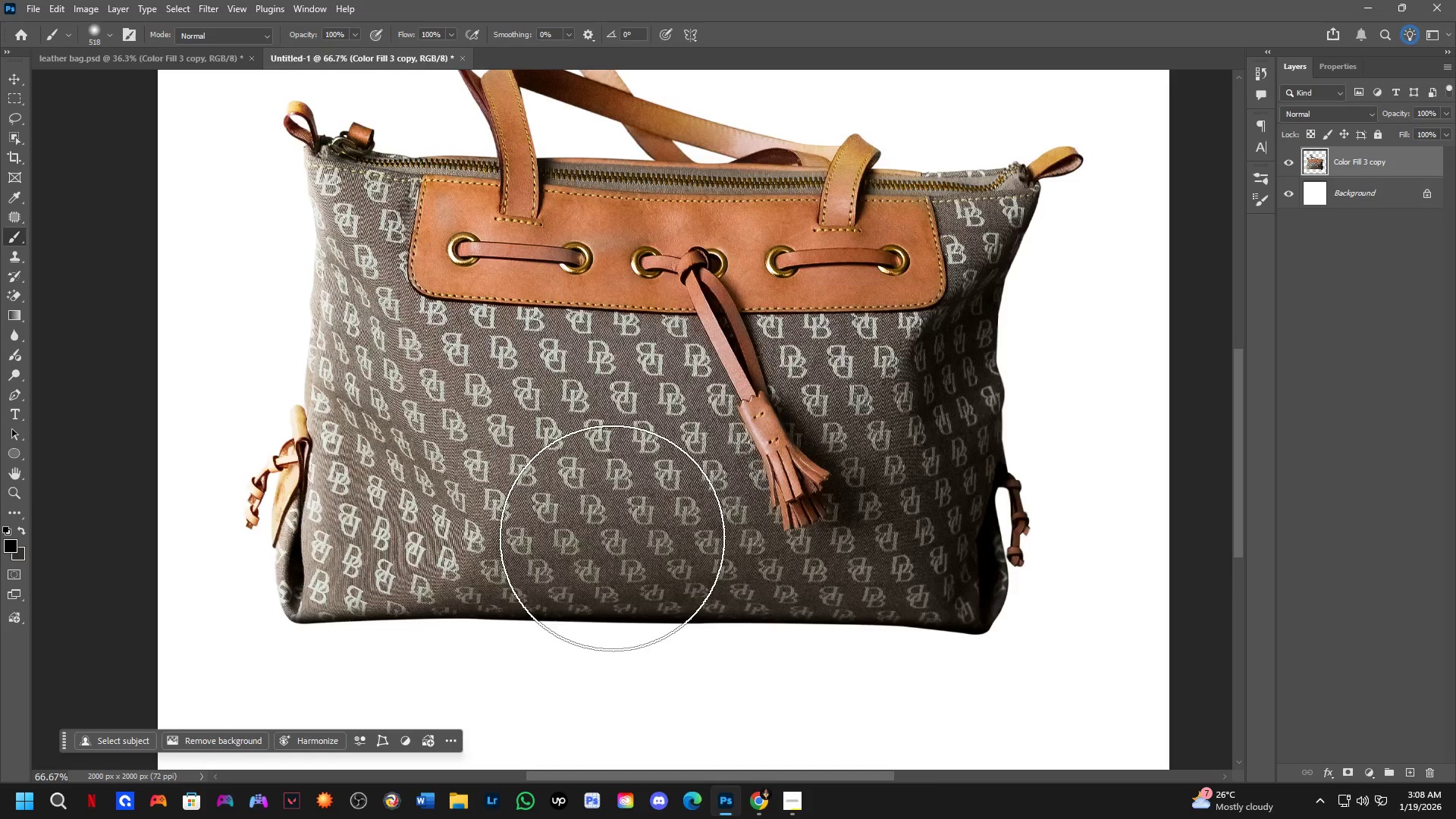 
key(Shift+ShiftLeft)
 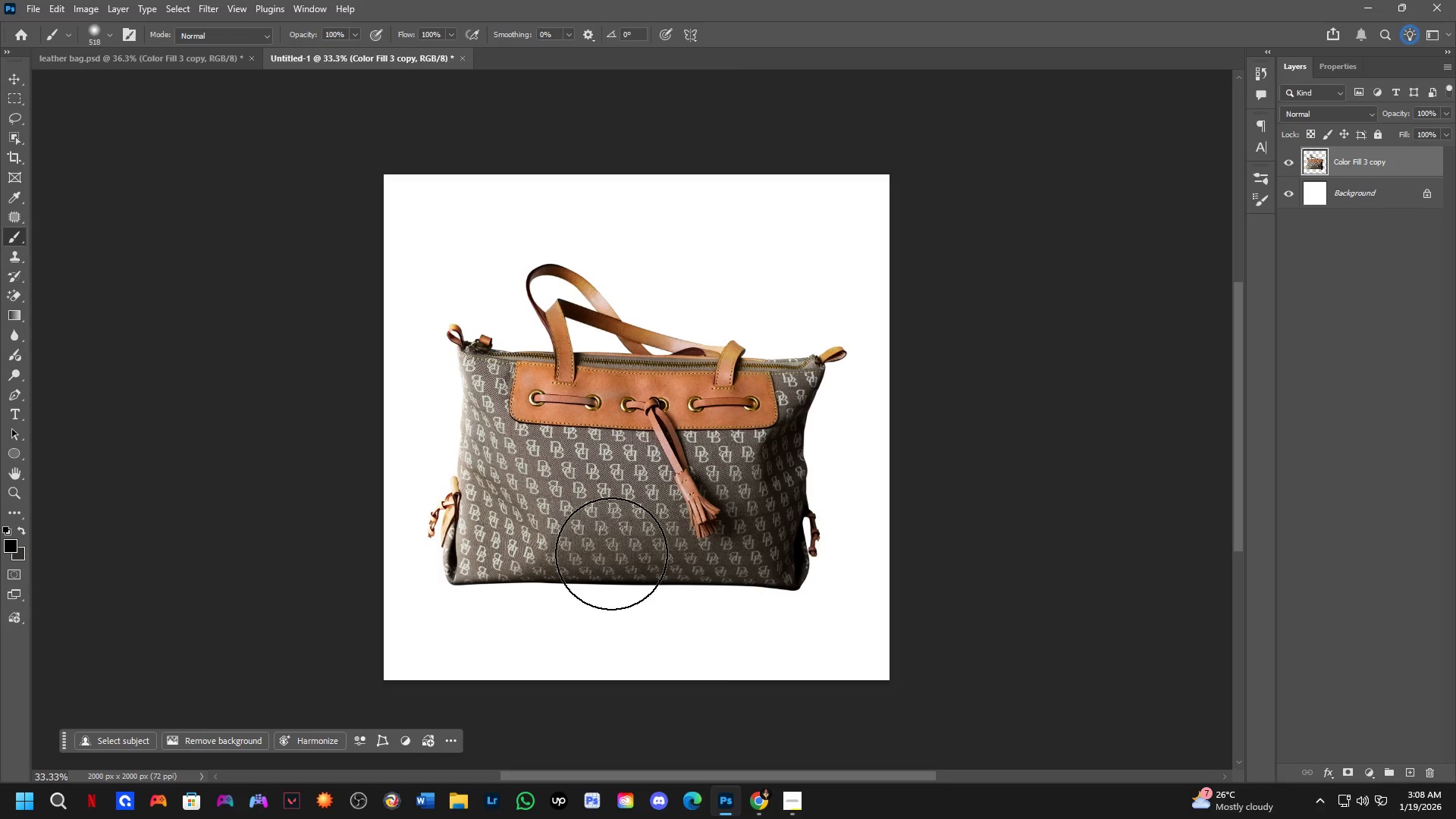 
hold_key(key=Space, duration=0.55)
 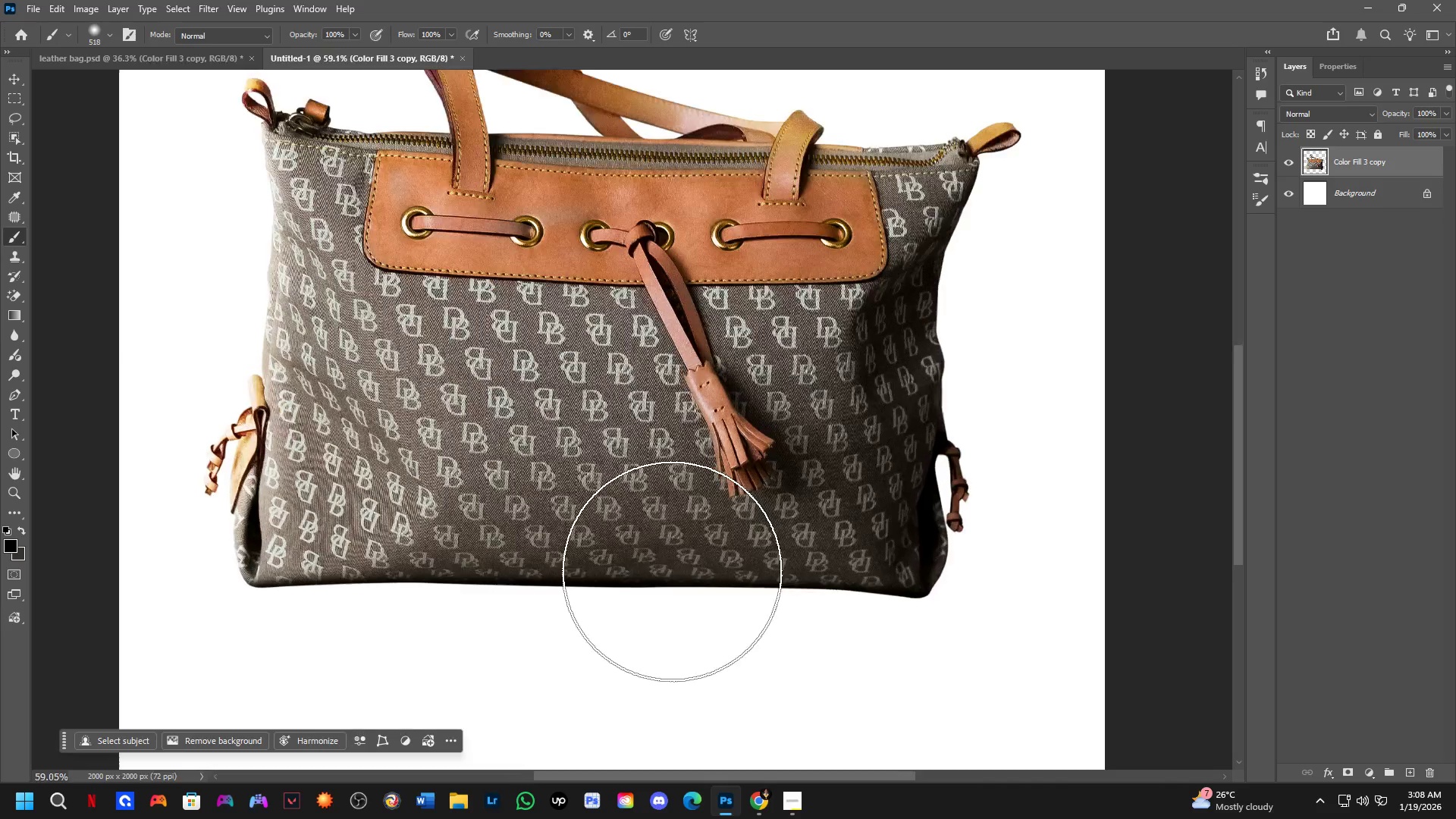 
scroll: coordinate [610, 547], scroll_direction: down, amount: 2.0
 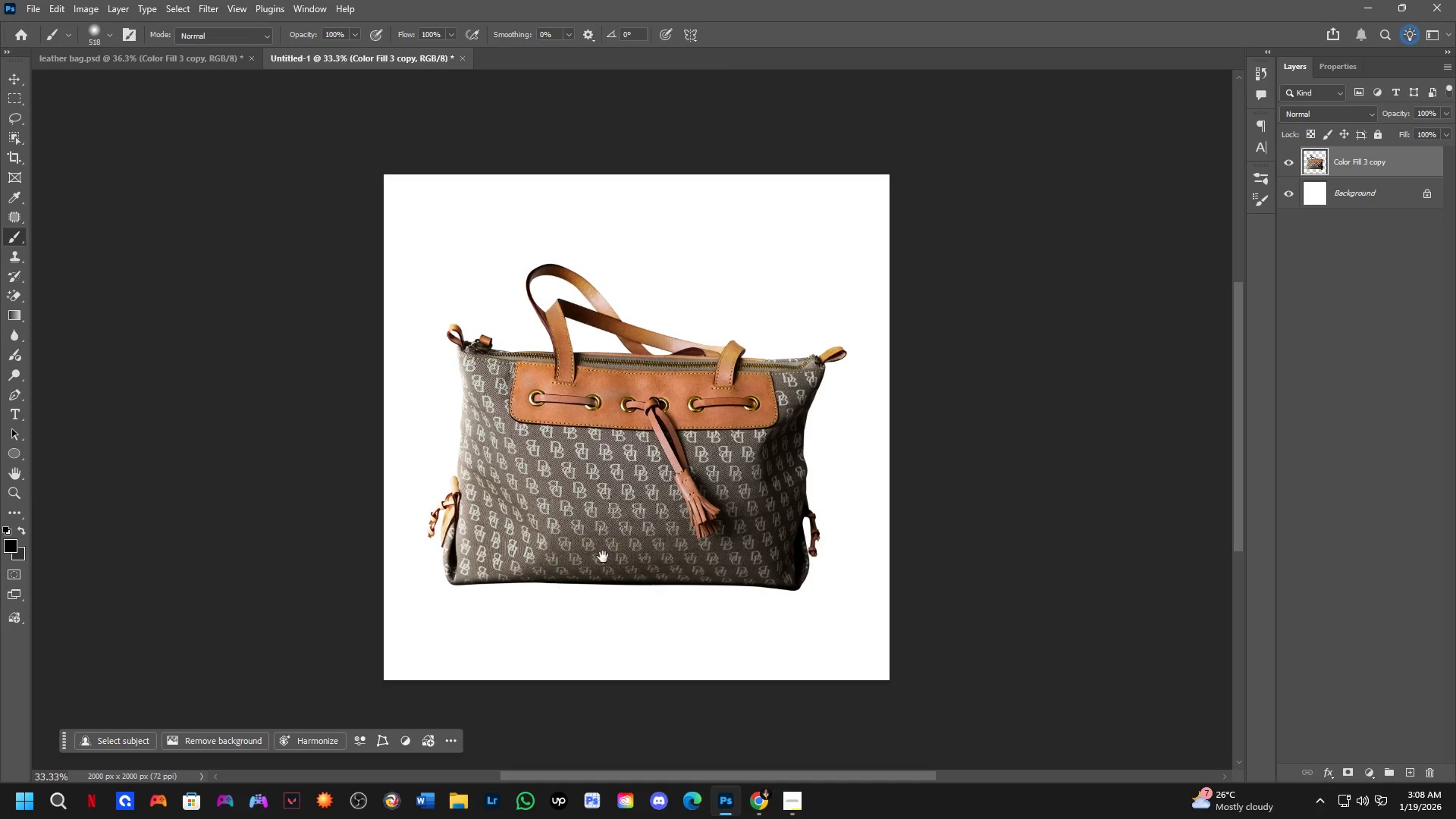 
left_click_drag(start_coordinate=[602, 557], to_coordinate=[592, 543])
 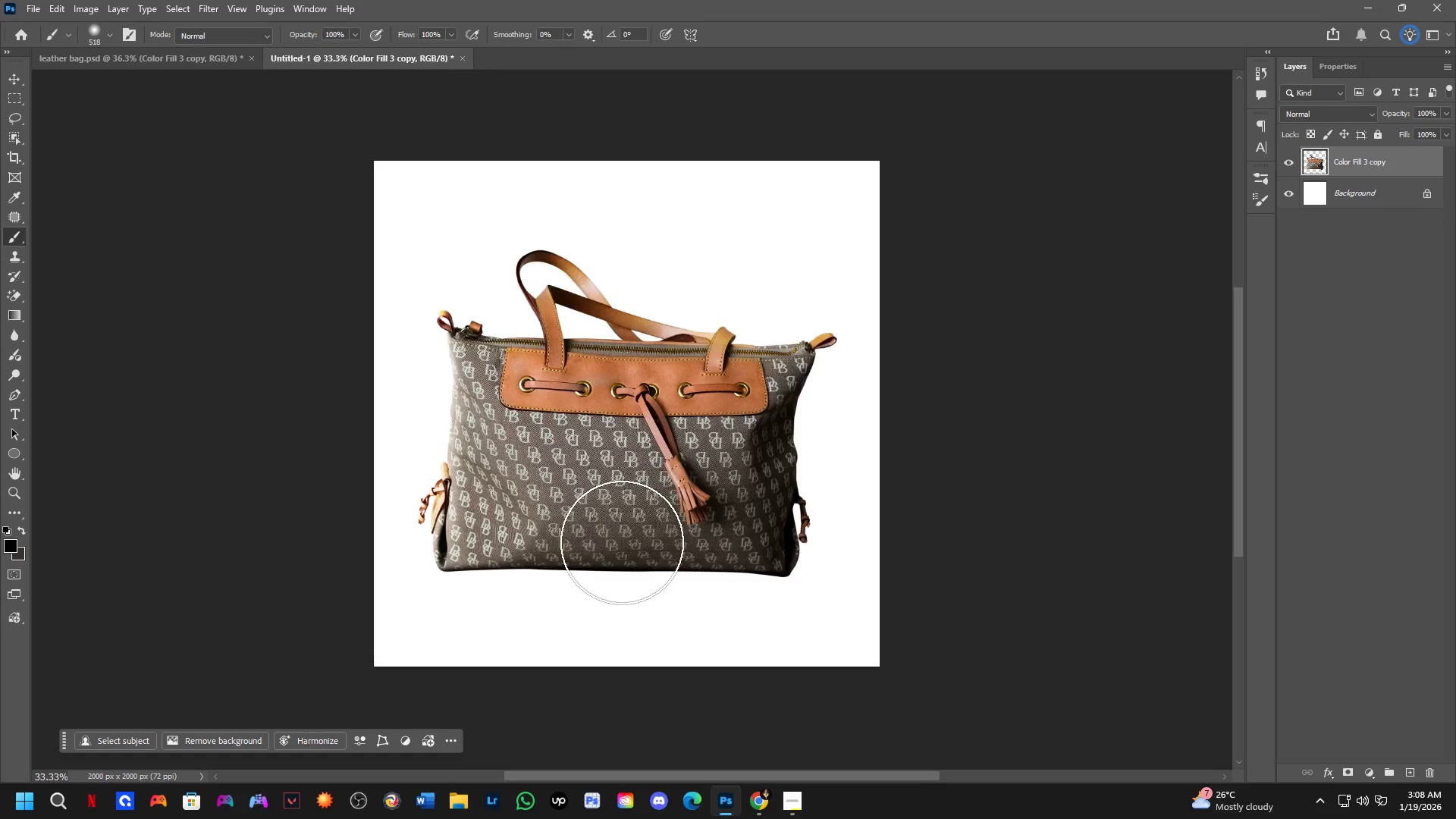 
key(Shift+ShiftLeft)
 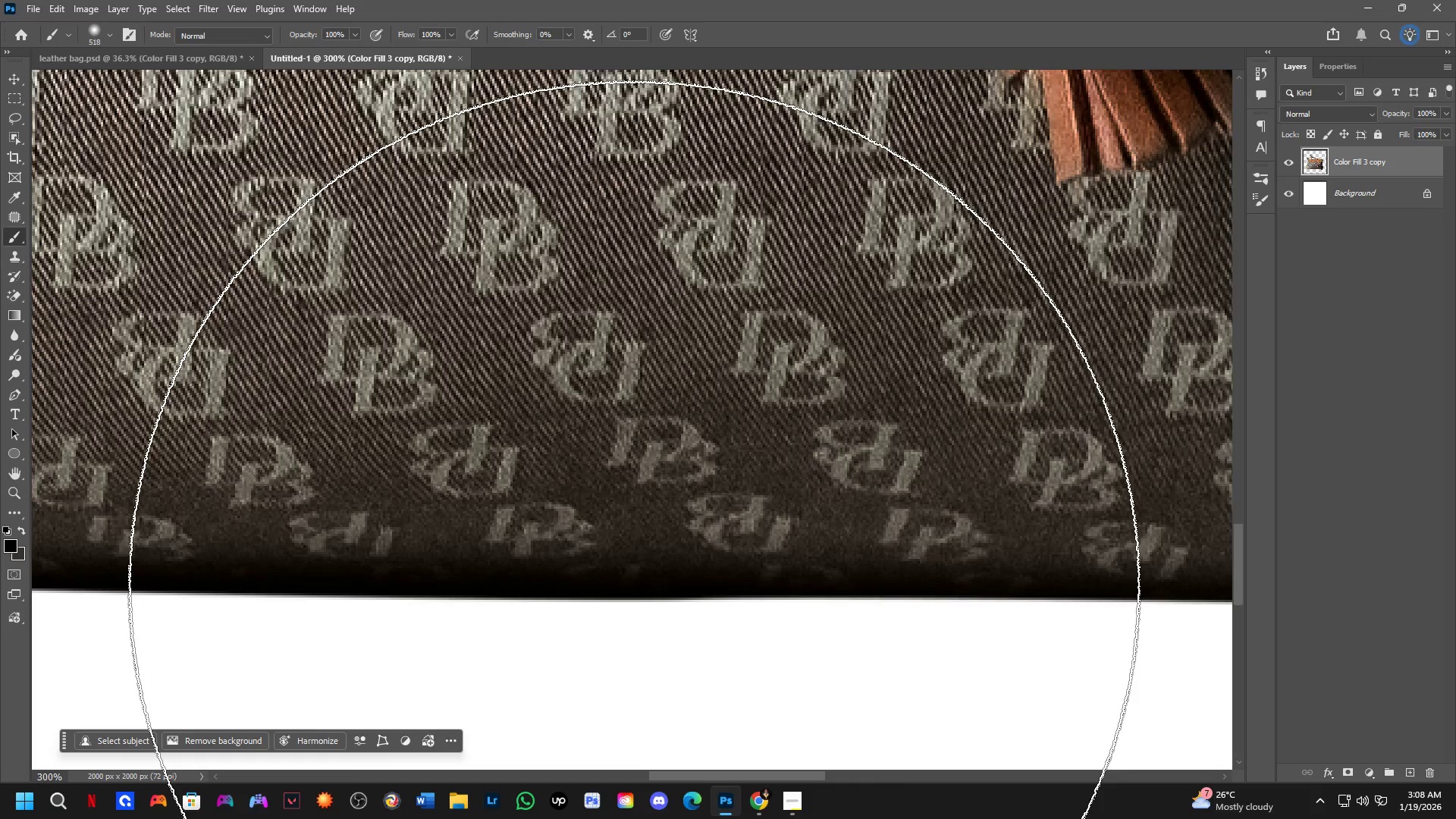 
key(Shift+ShiftLeft)
 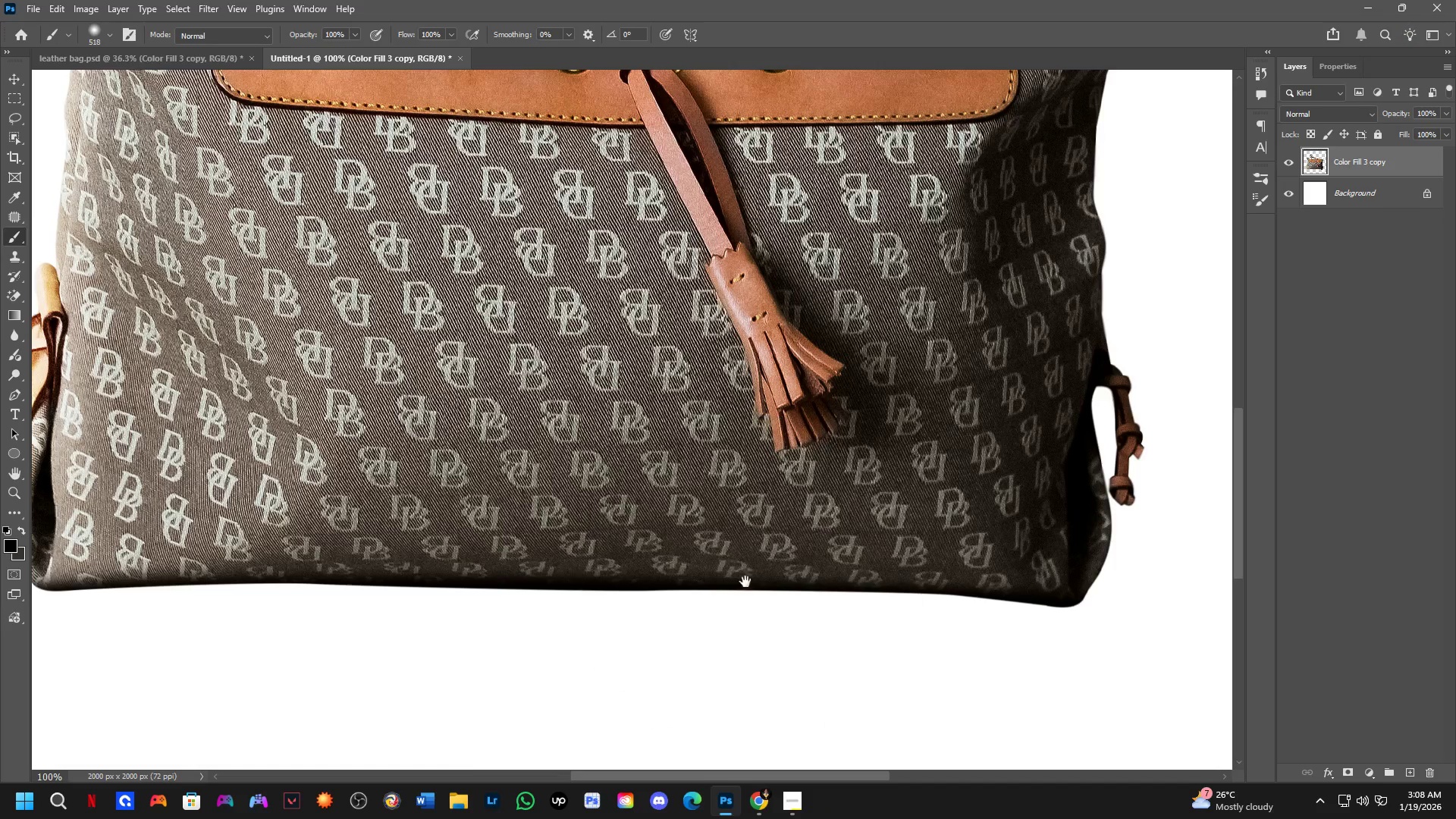 
hold_key(key=Space, duration=0.62)
 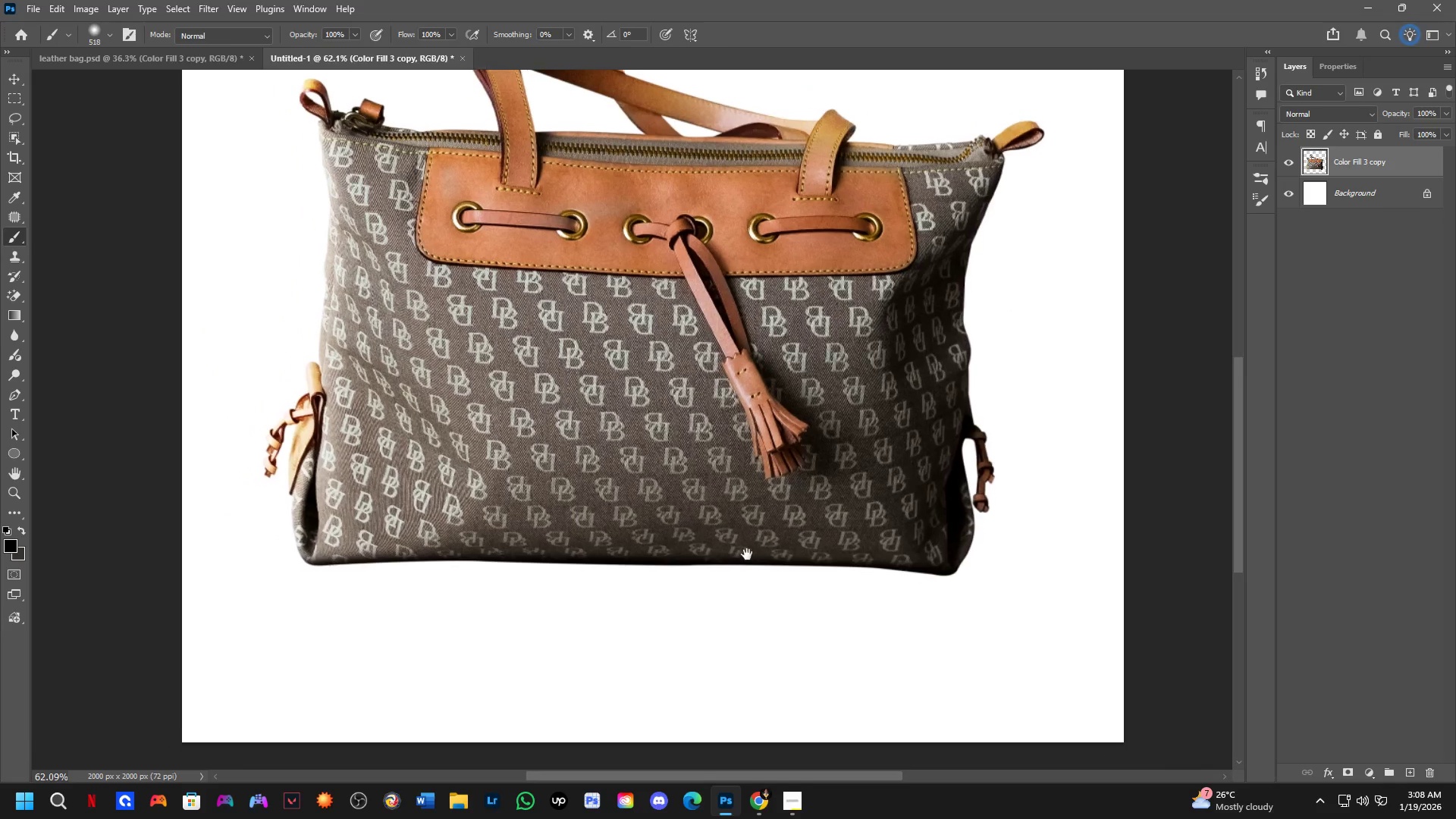 
left_click_drag(start_coordinate=[745, 582], to_coordinate=[736, 564])
 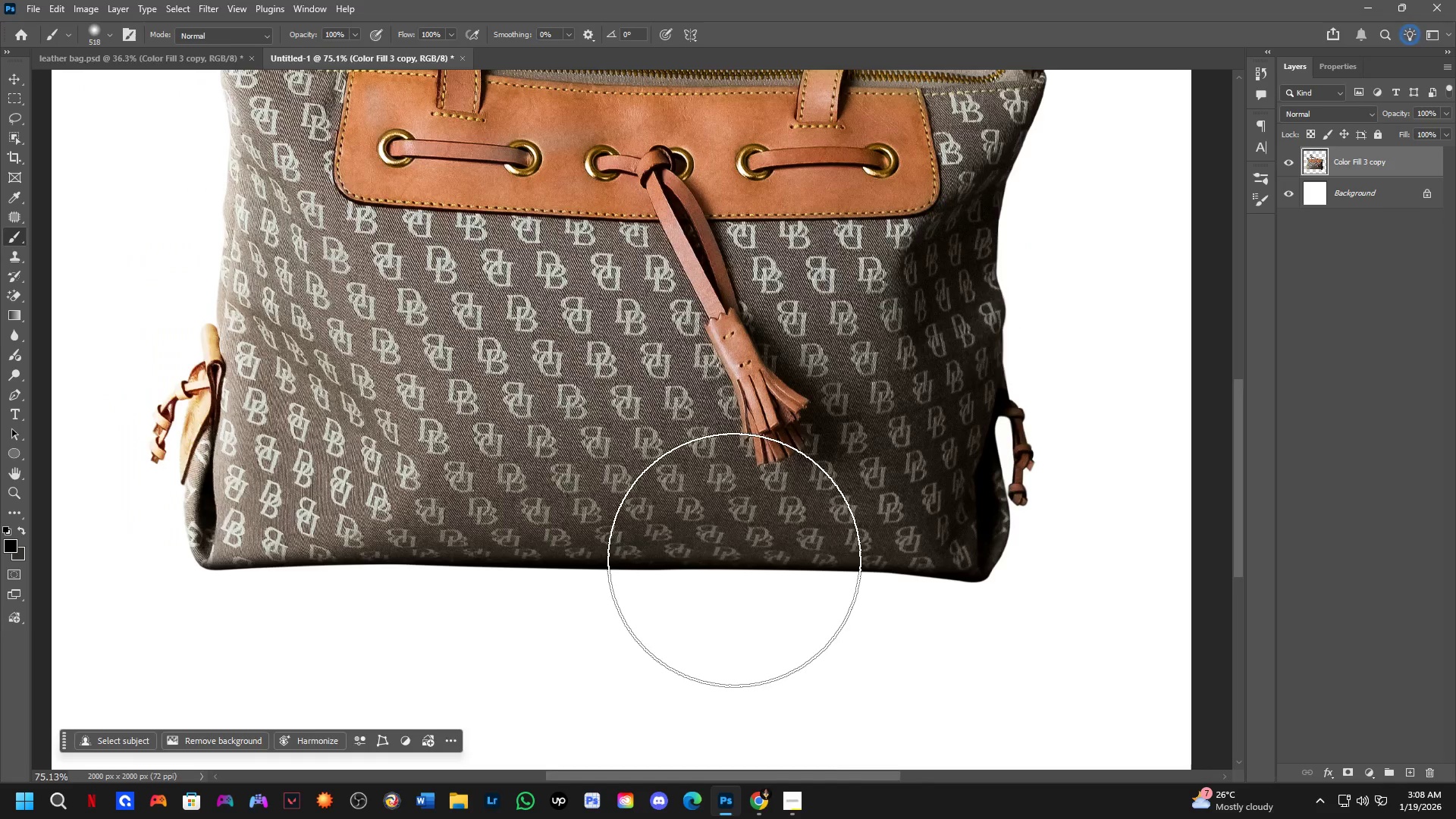 
scroll: coordinate [634, 586], scroll_direction: up, amount: 9.0
 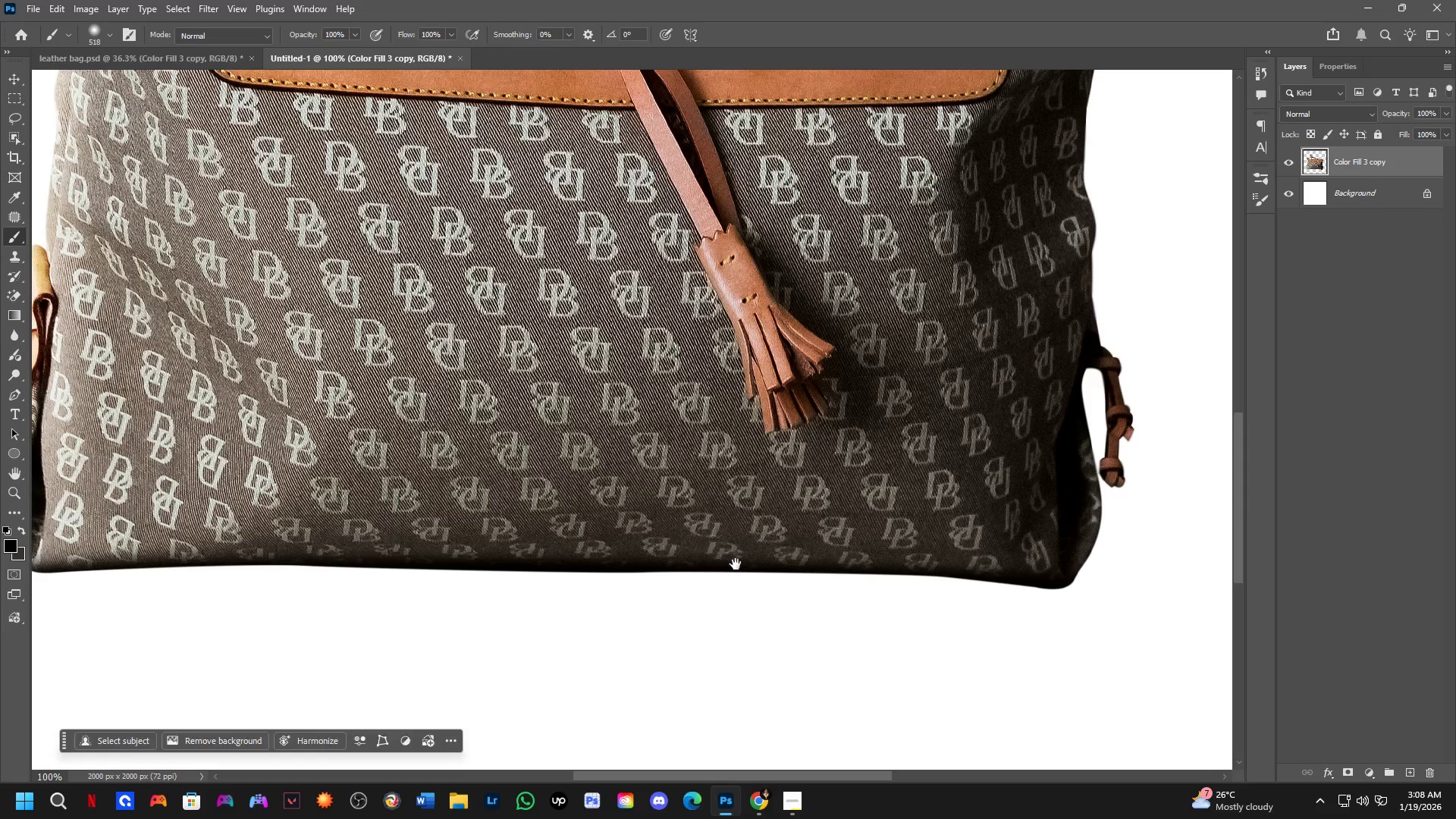 
hold_key(key=Space, duration=0.53)
 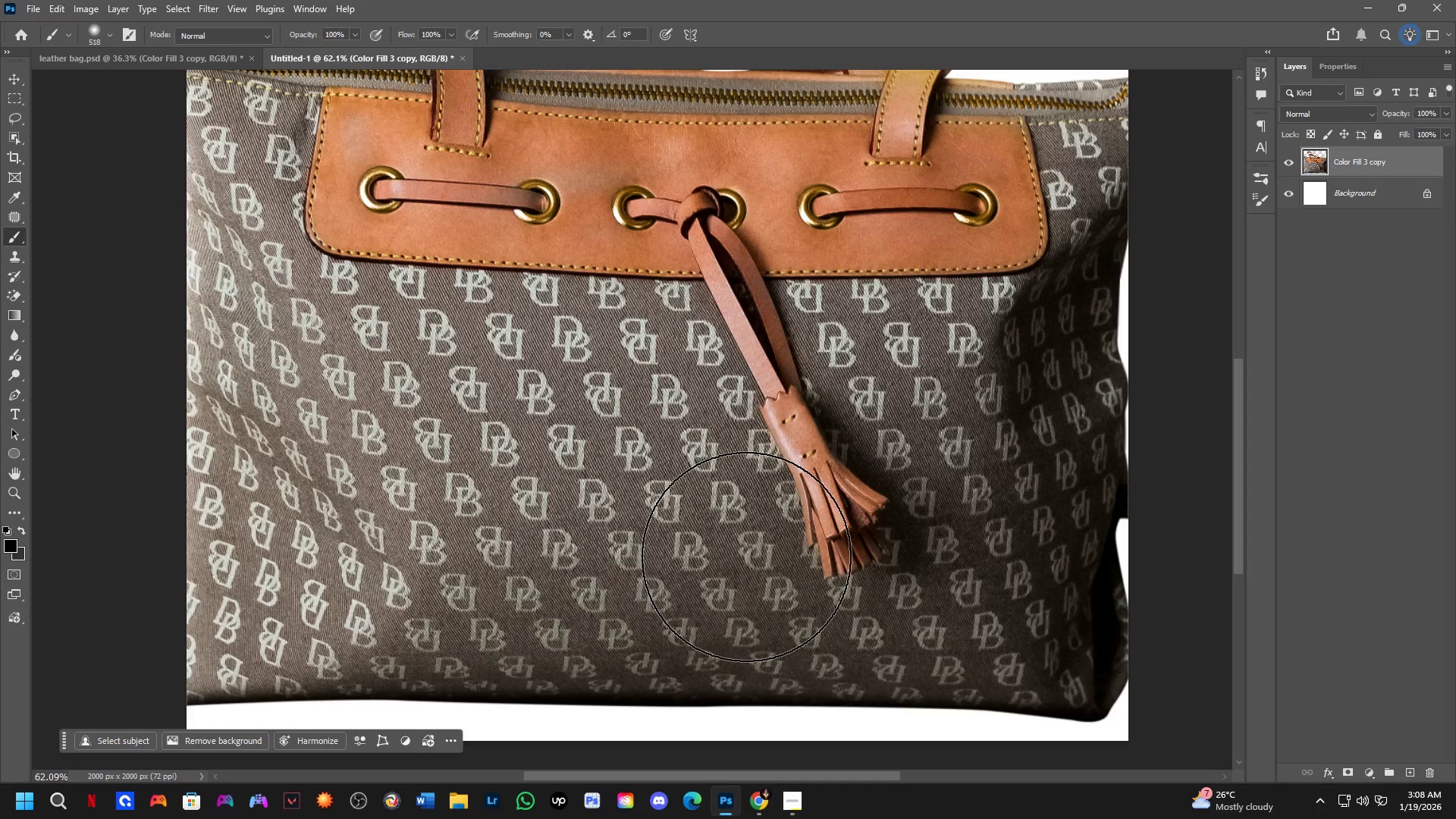 
left_click_drag(start_coordinate=[732, 558], to_coordinate=[748, 554])
 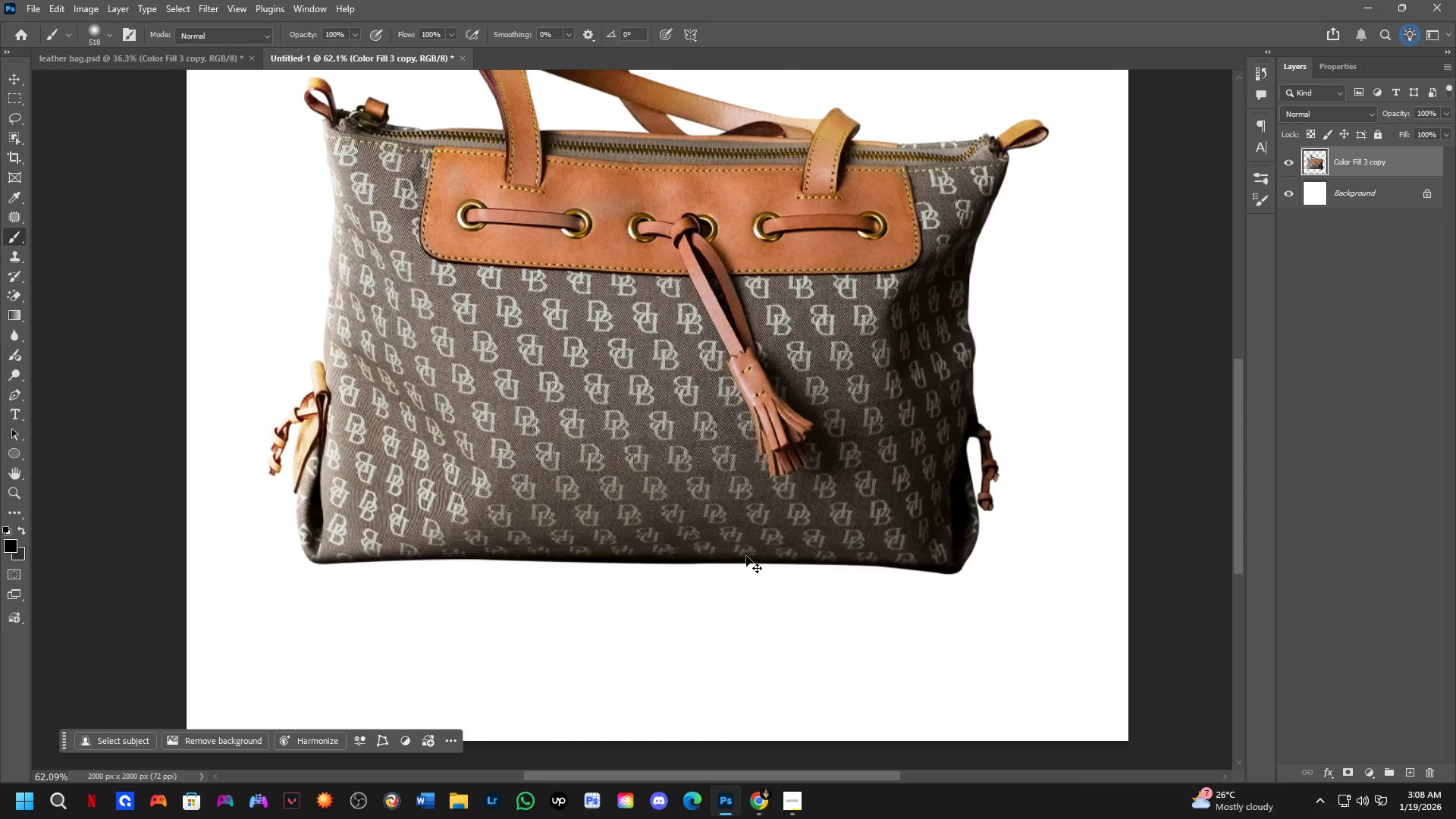 
scroll: coordinate [733, 557], scroll_direction: down, amount: 5.0
 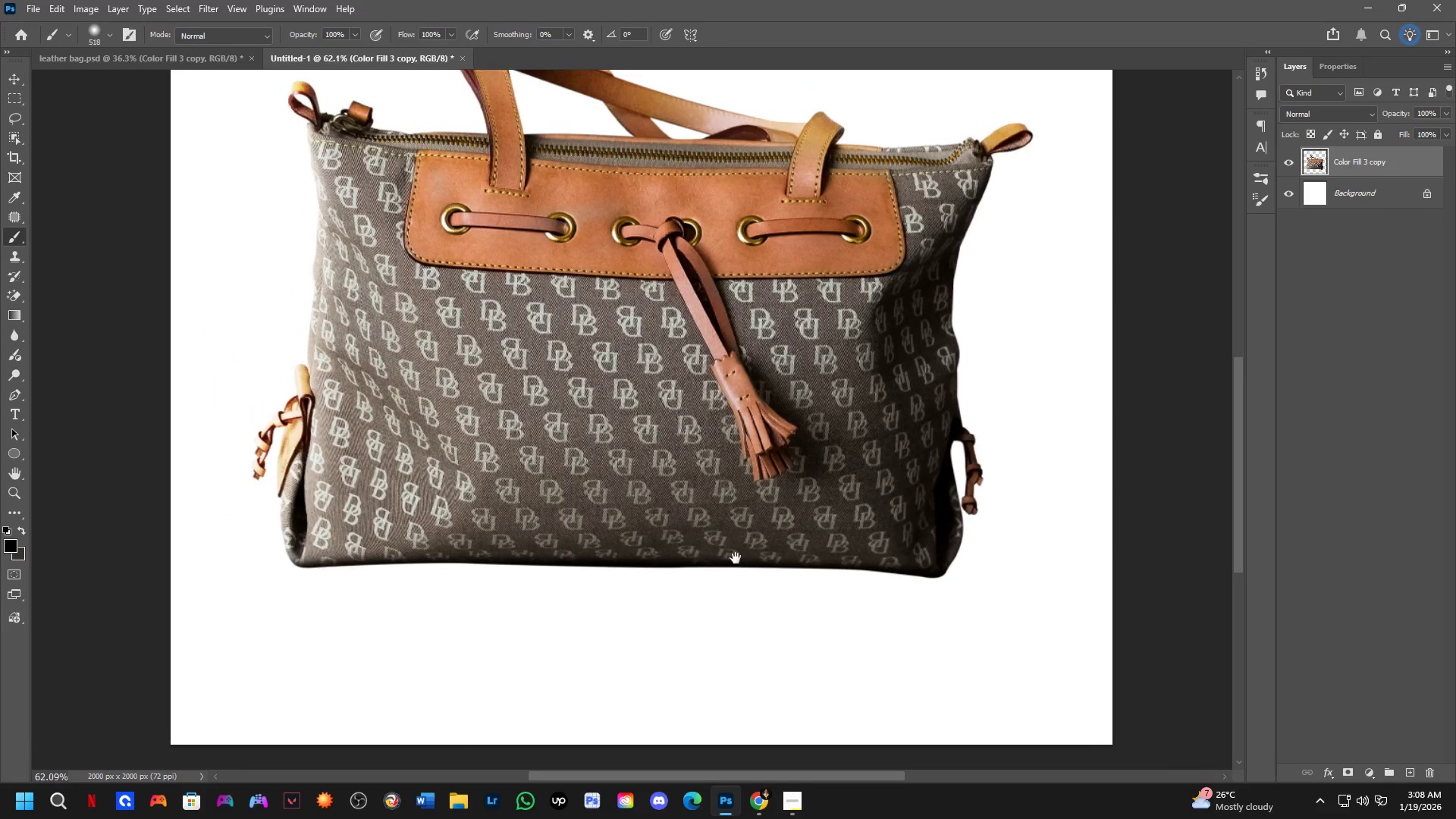 
key(Control+Z)
 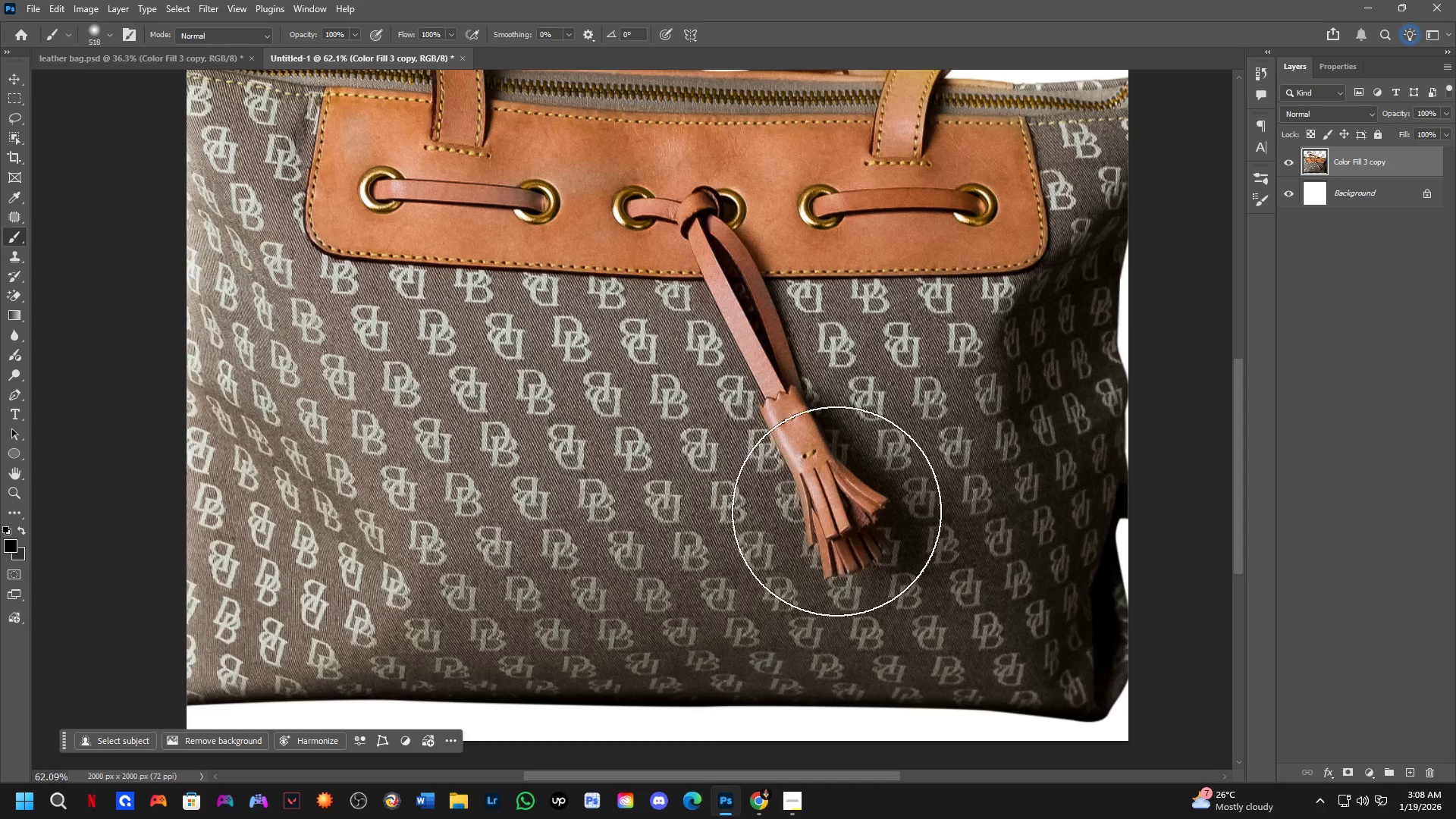 
key(Control+Z)
 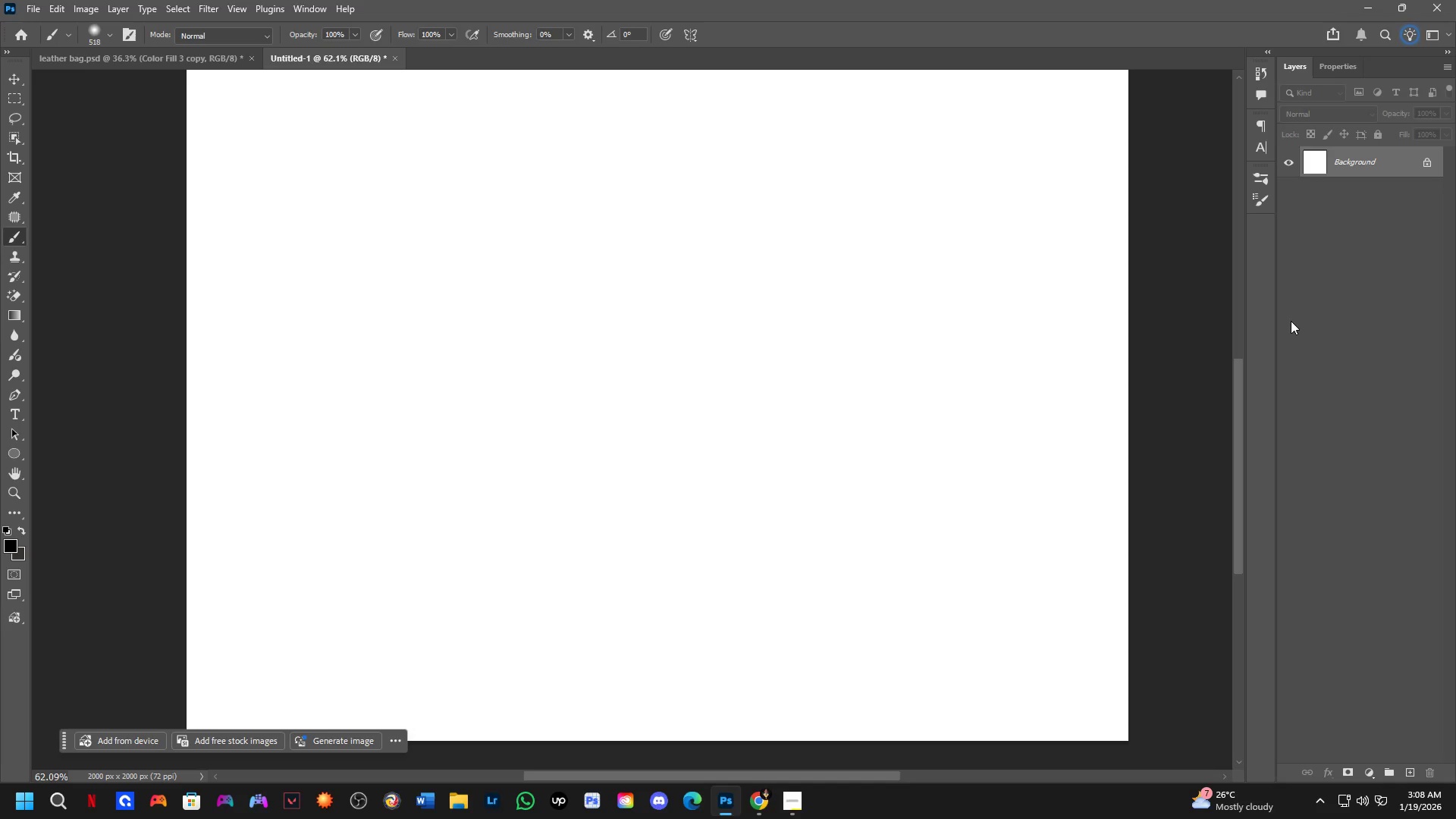 
key(Alt+AltLeft)
 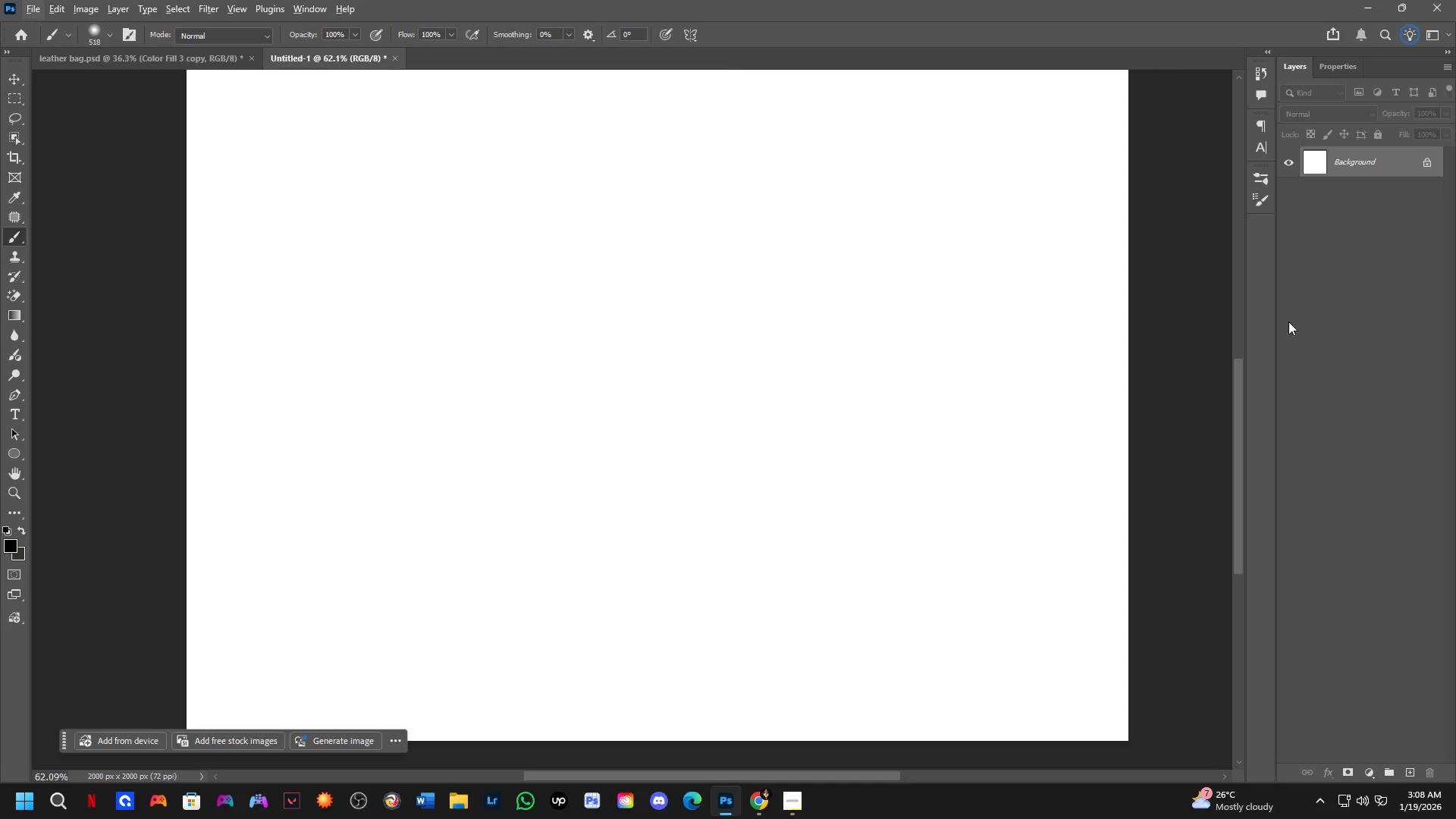 
key(Control+ControlLeft)
 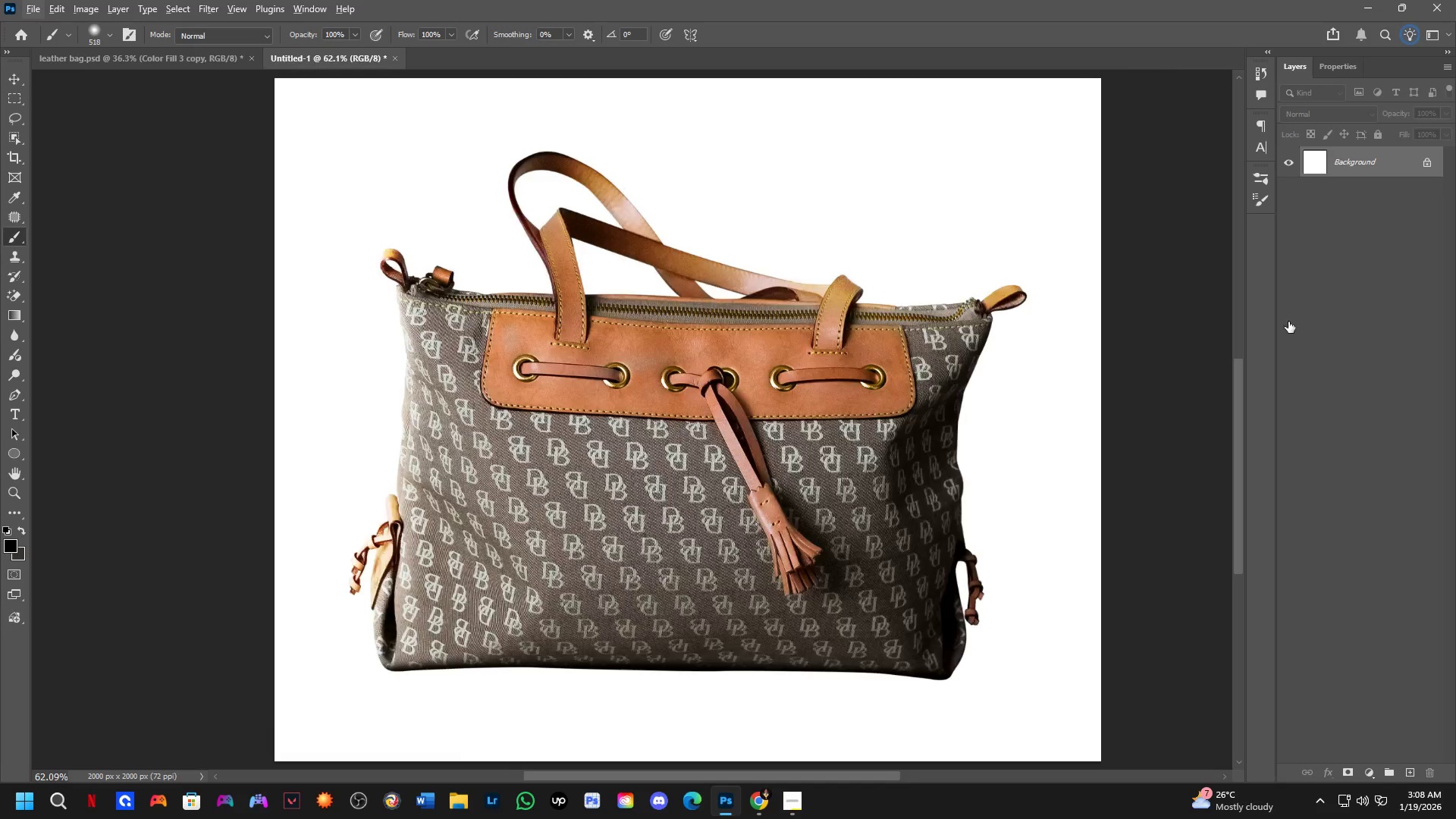 
key(Control+Tab)
 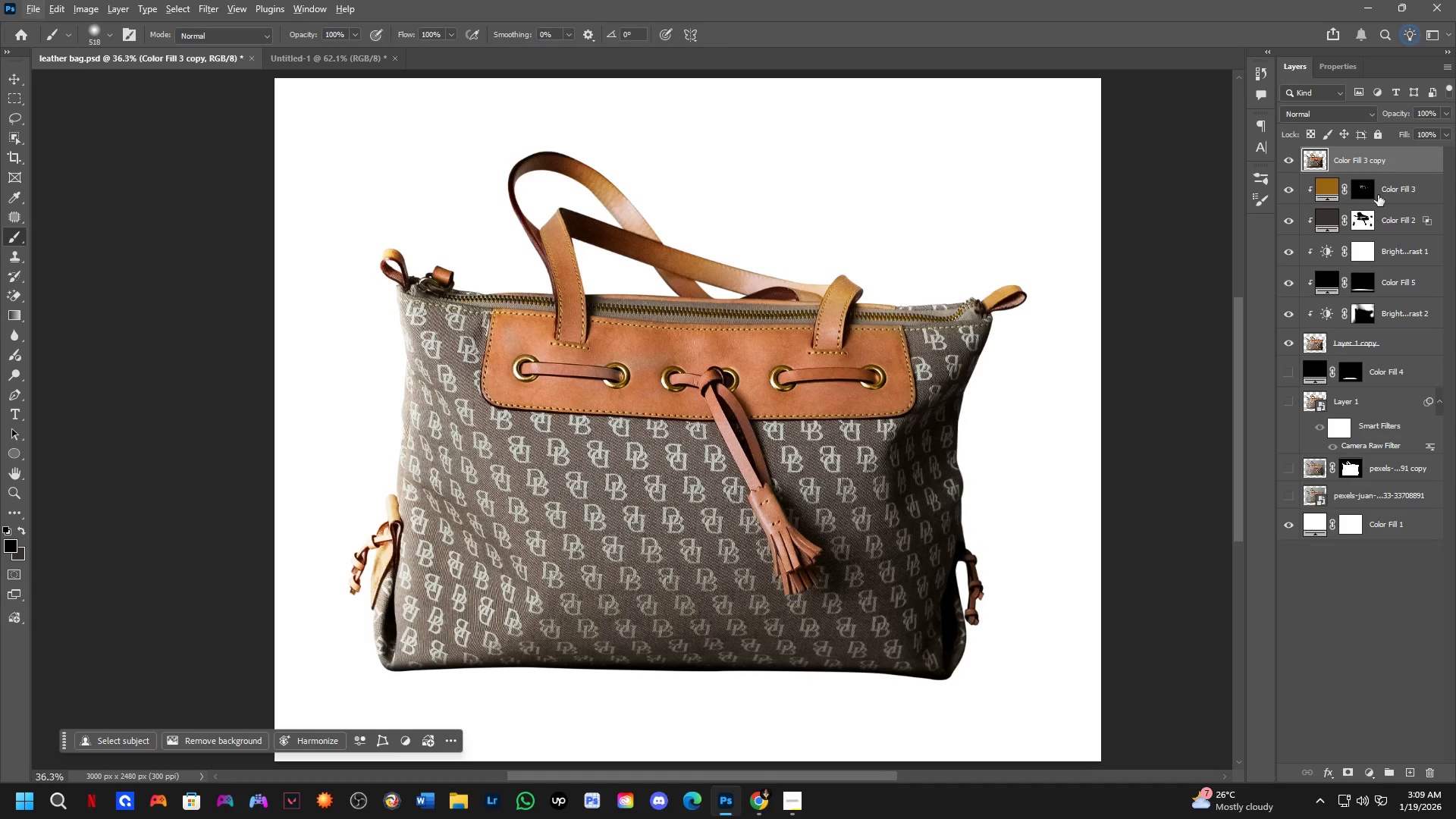 
key(Control+Z)
 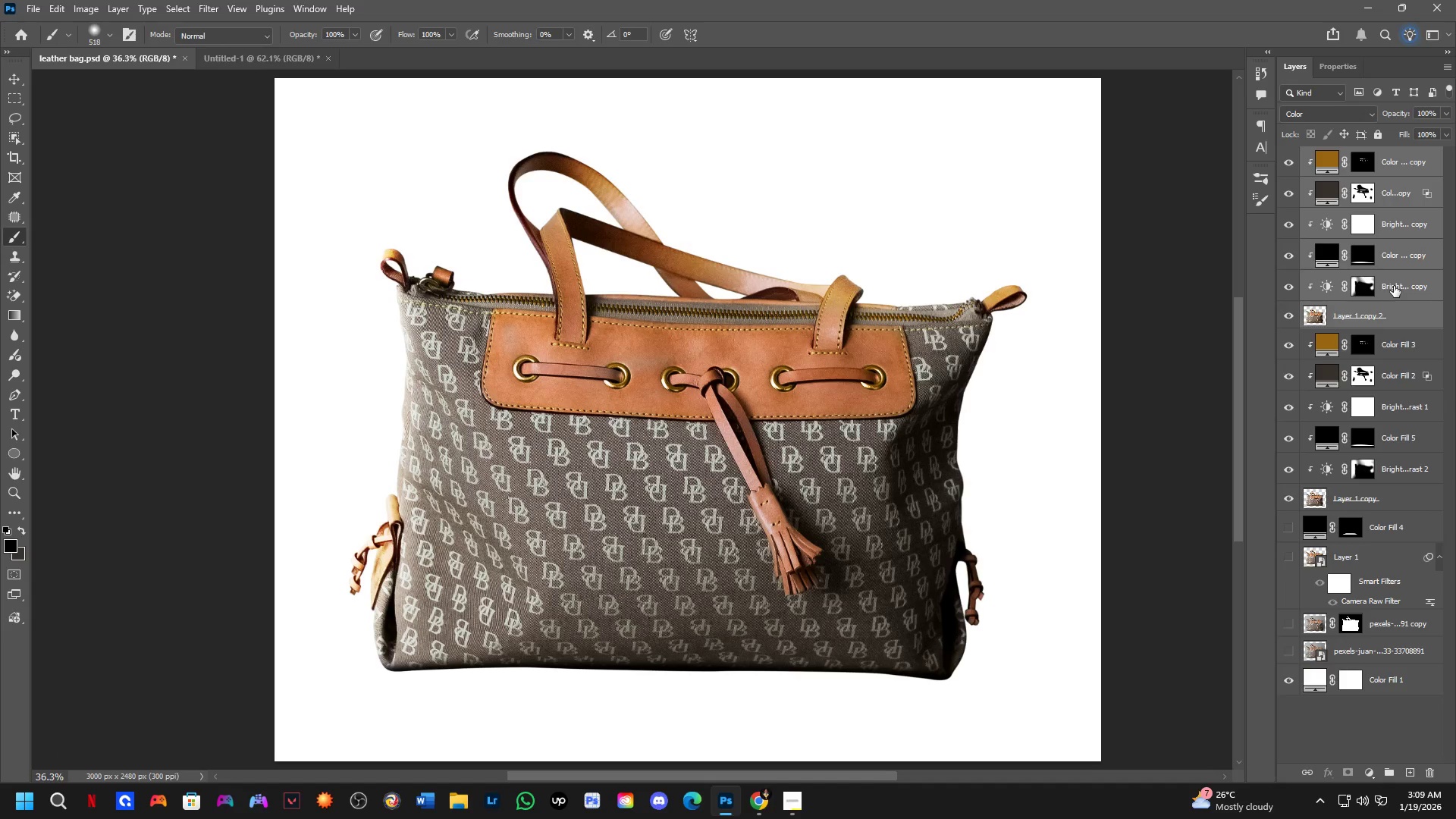 
left_click([1404, 283])
 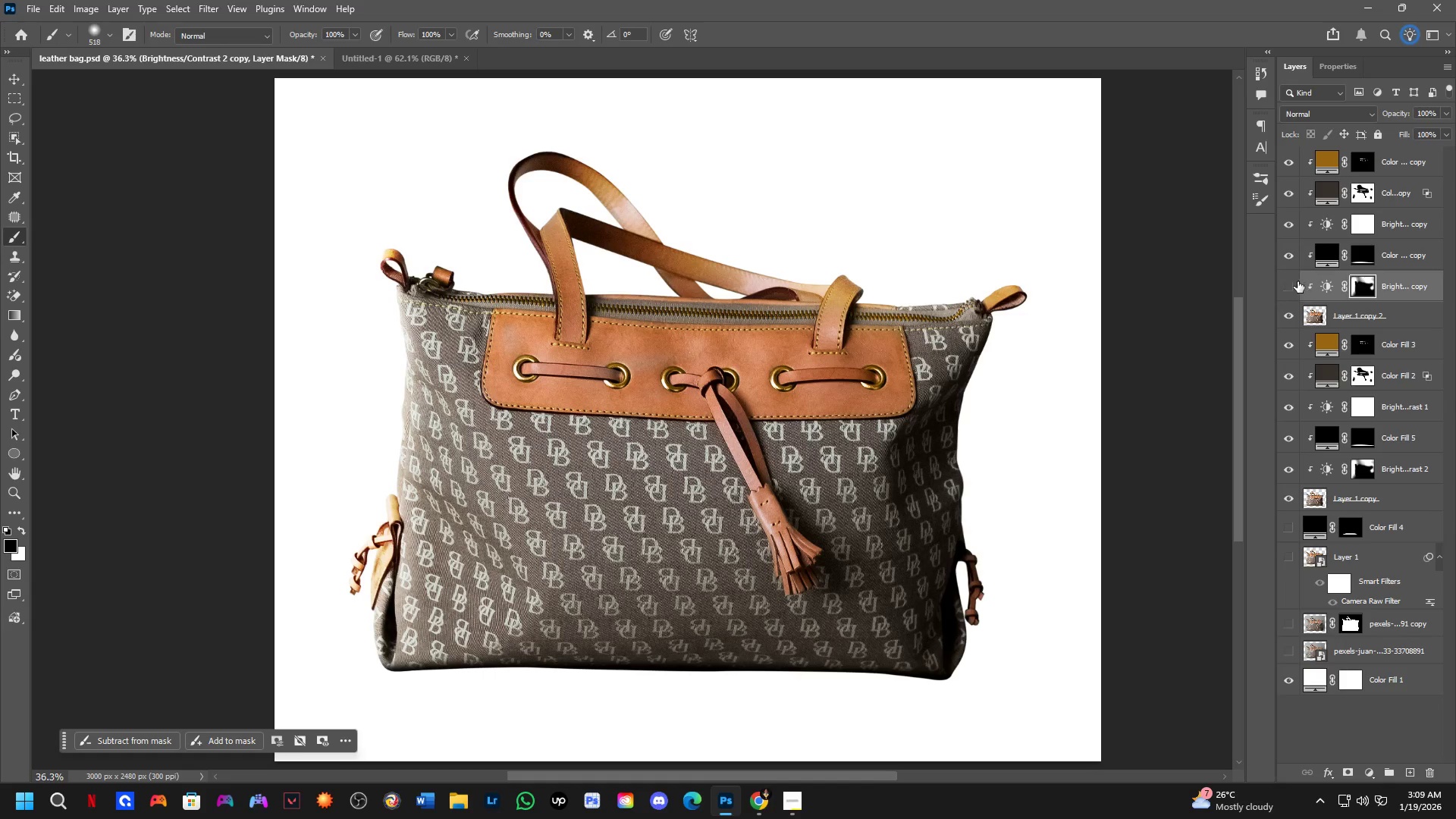 
left_click([1293, 284])
 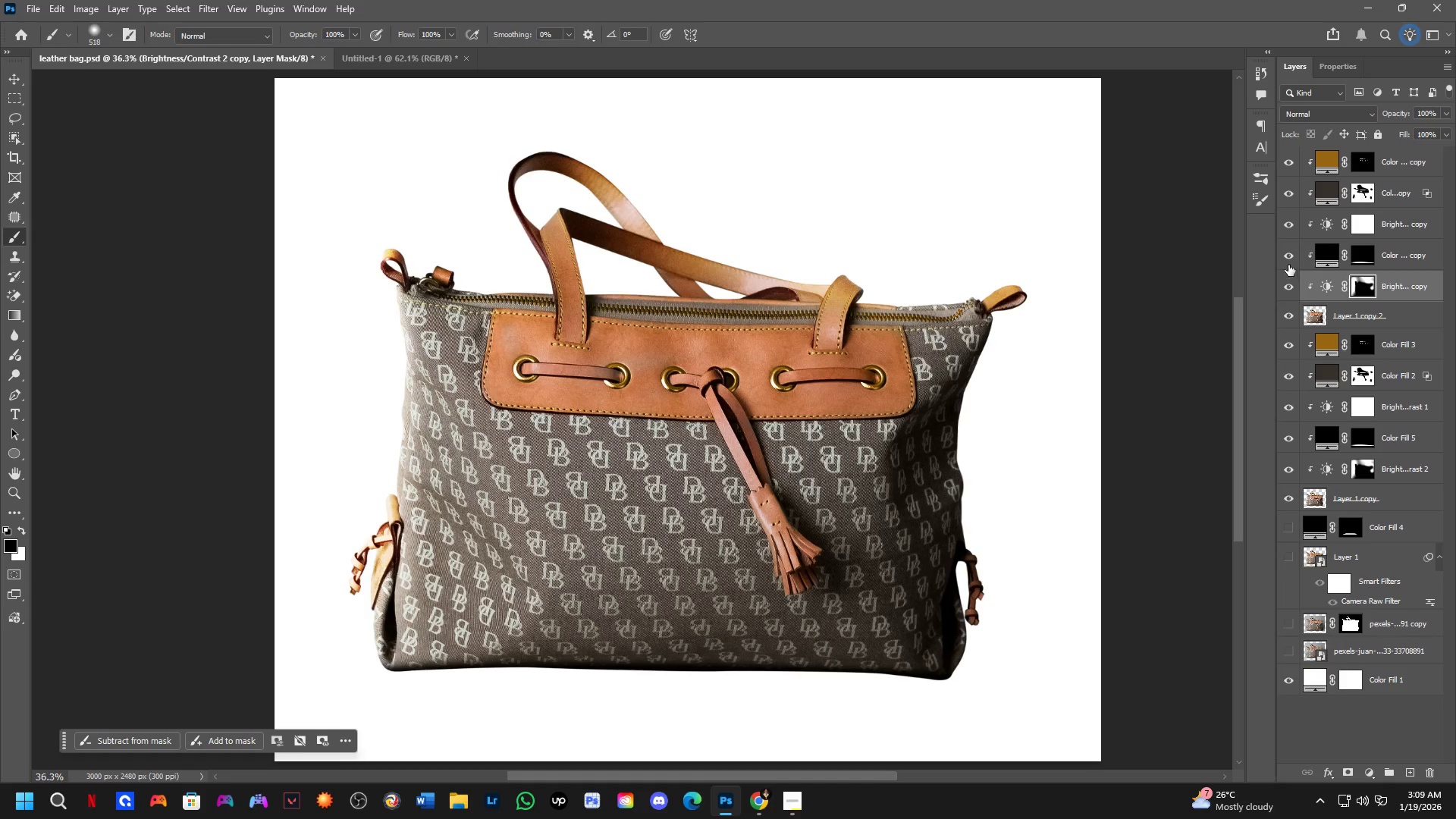 
left_click([1288, 256])
 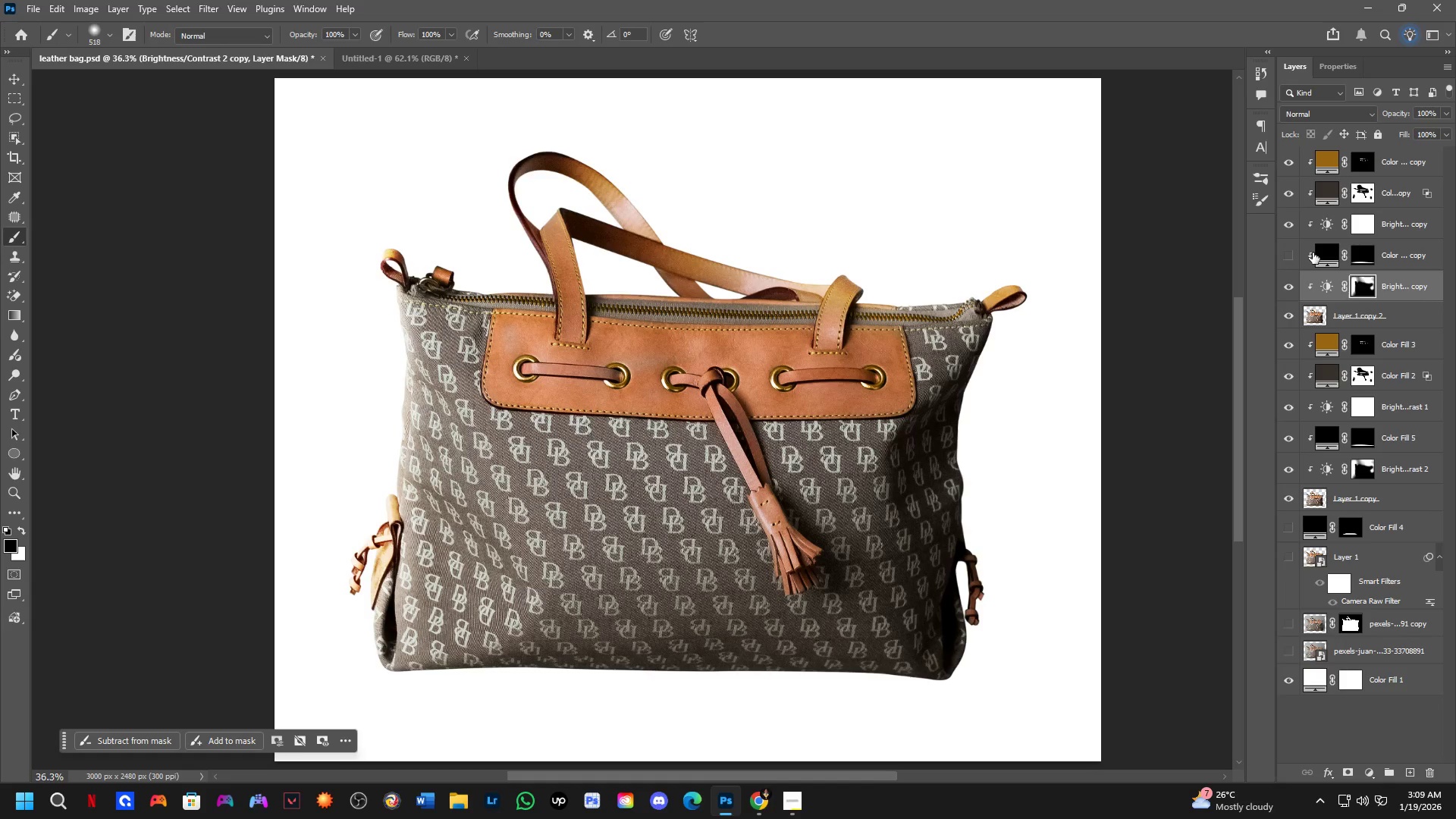 
key(Control+ControlLeft)
 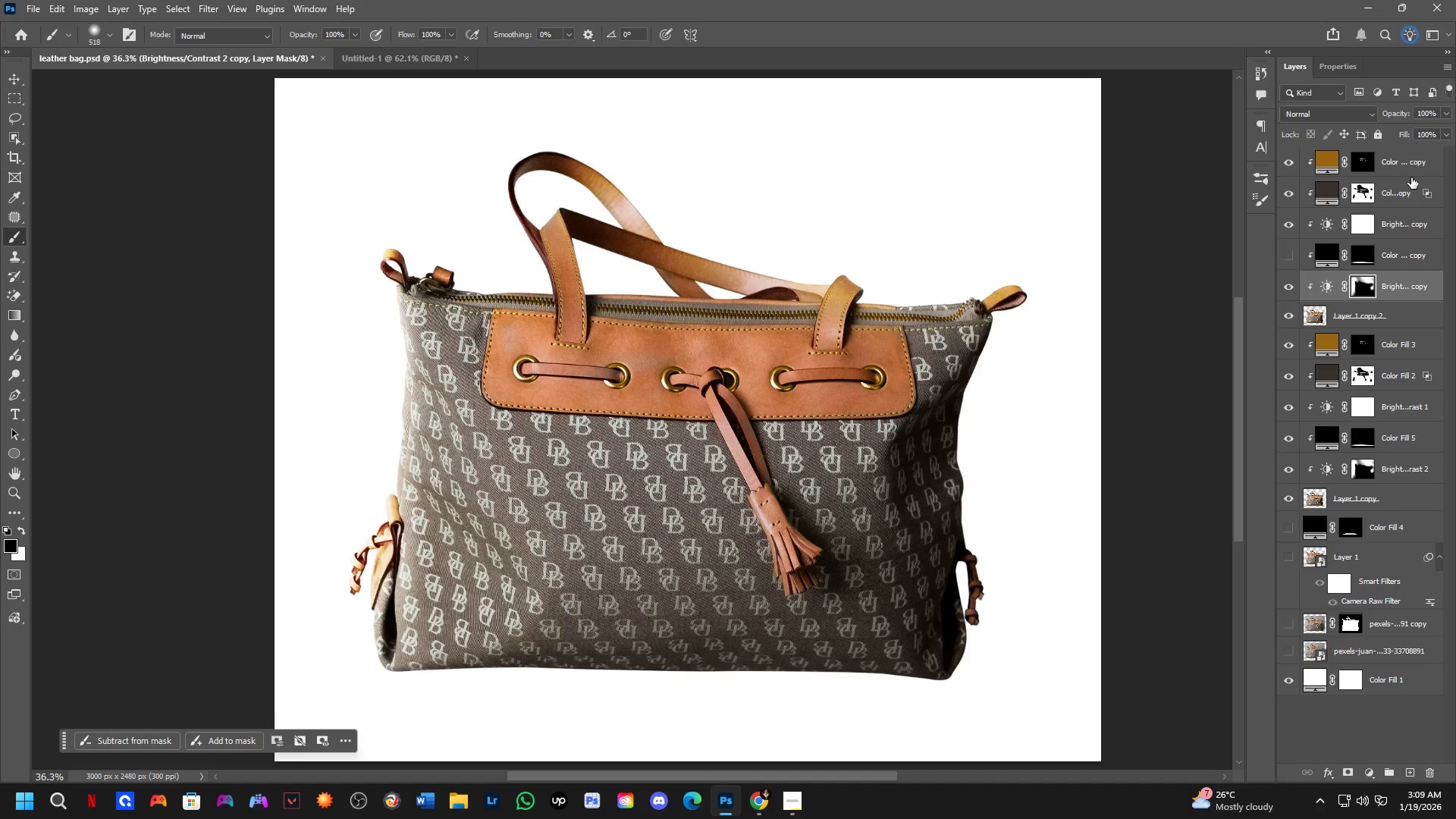 
key(Shift+ShiftLeft)
 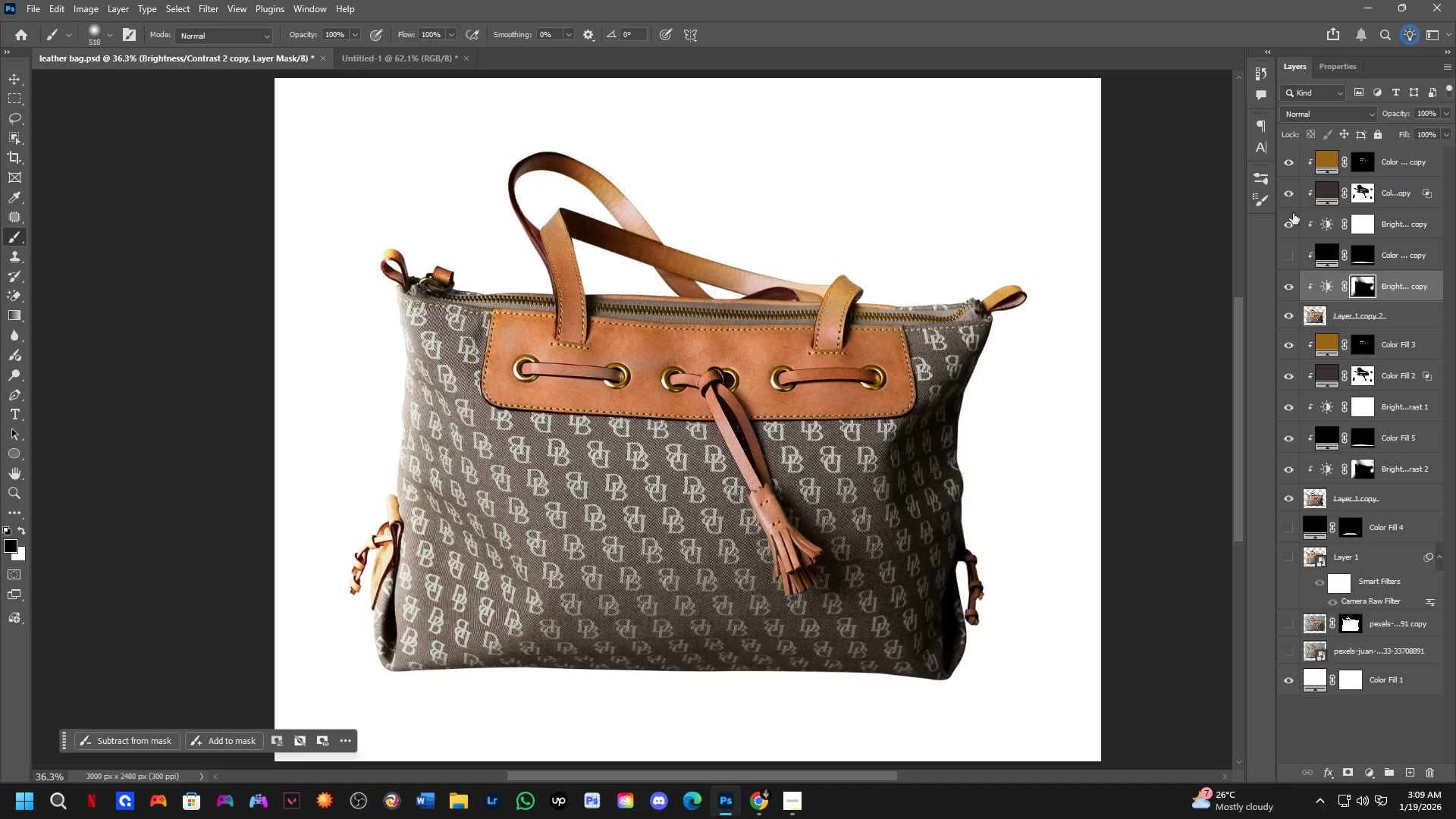 
left_click([1293, 213])
 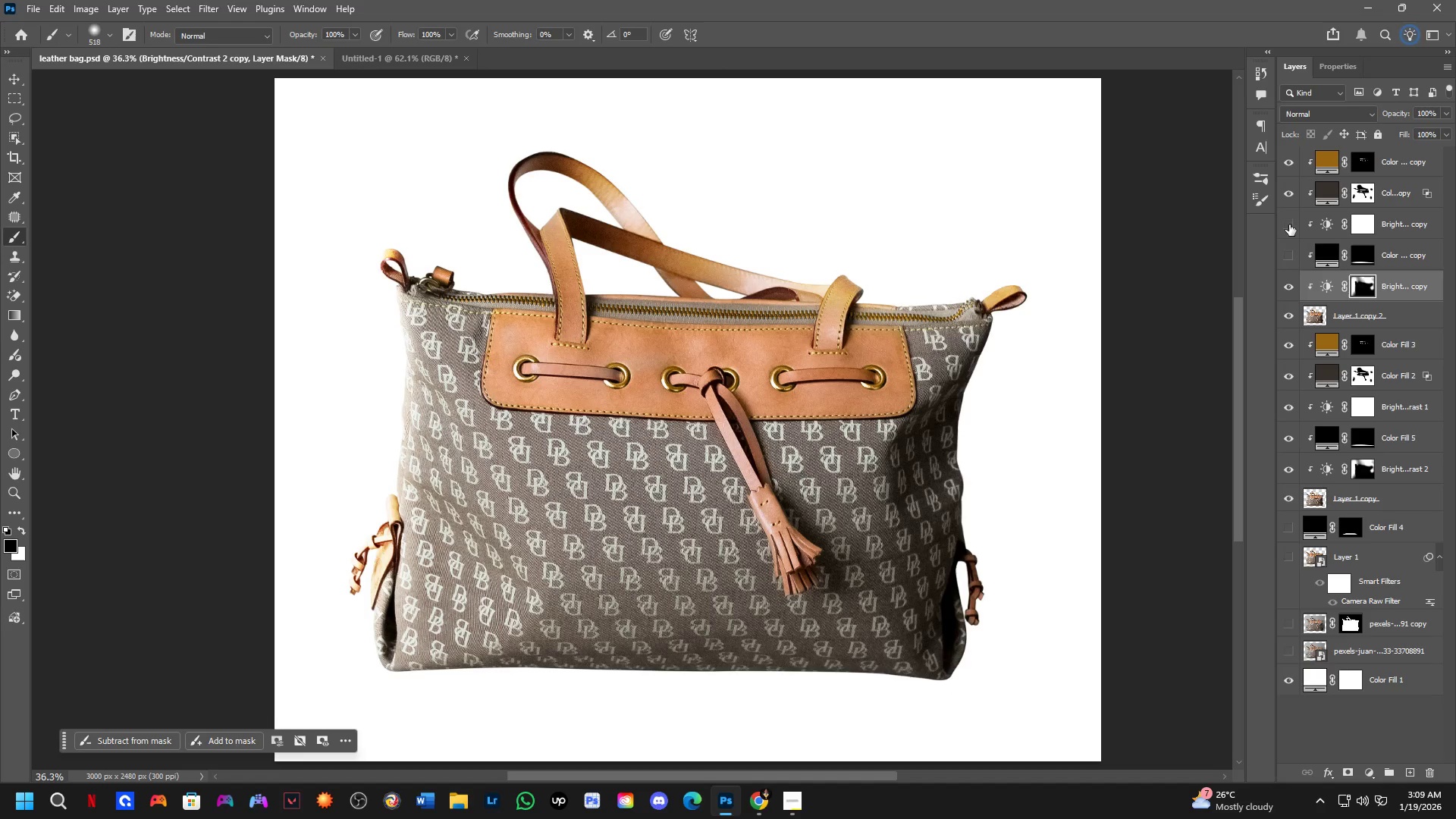 
left_click([1291, 283])
 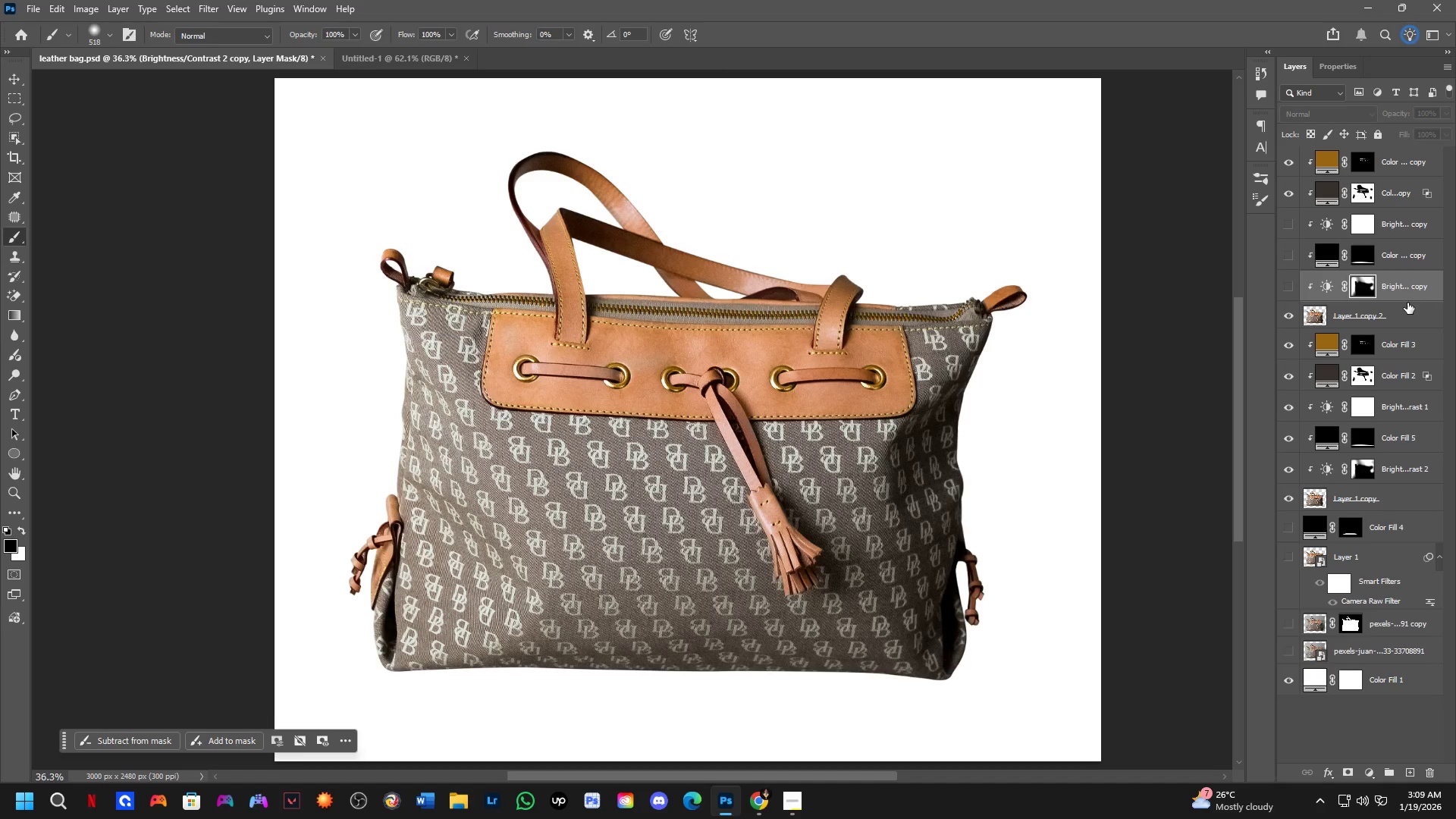 
left_click([1407, 312])
 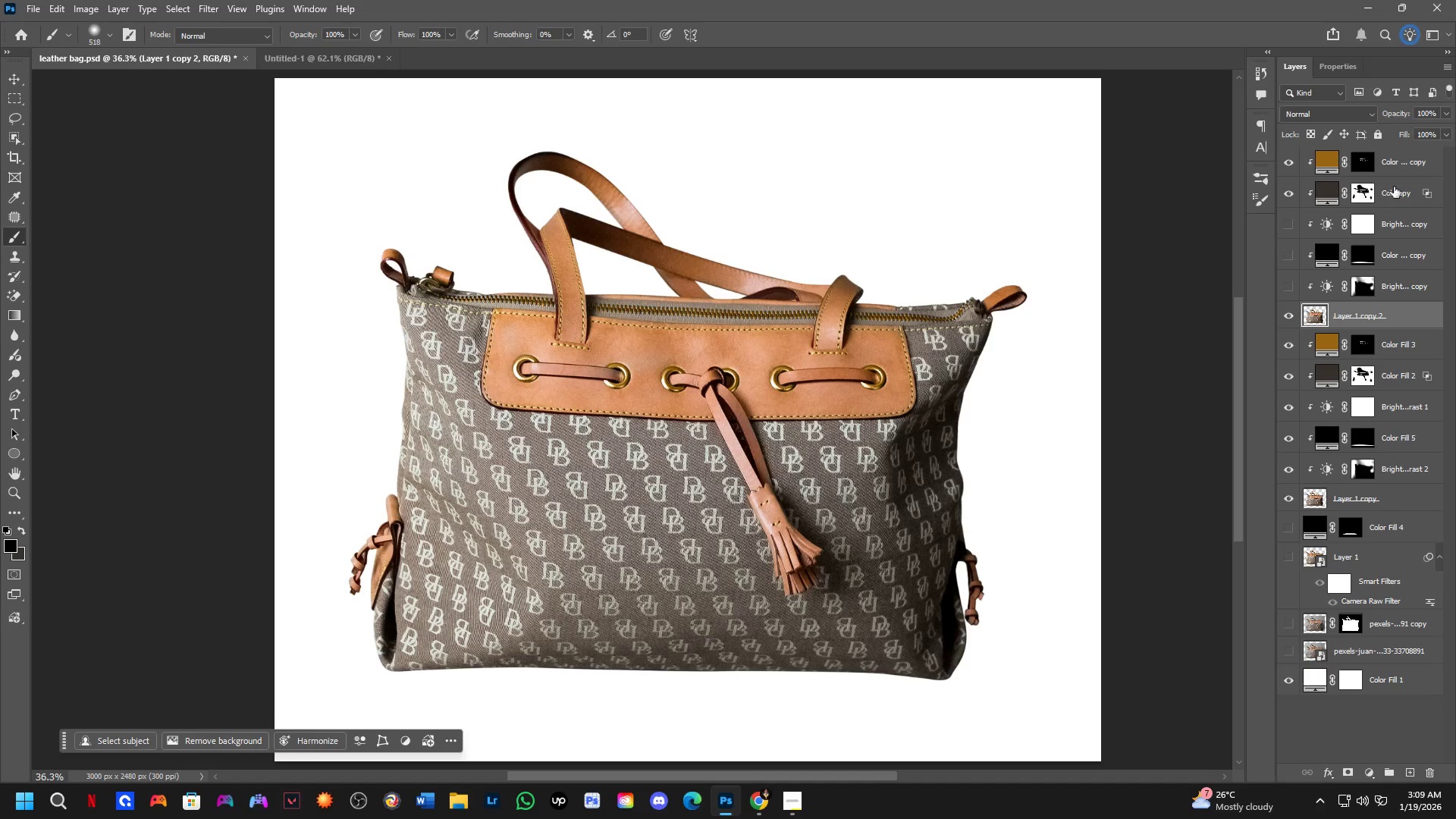 
key(Control+Shift+ShiftLeft)
 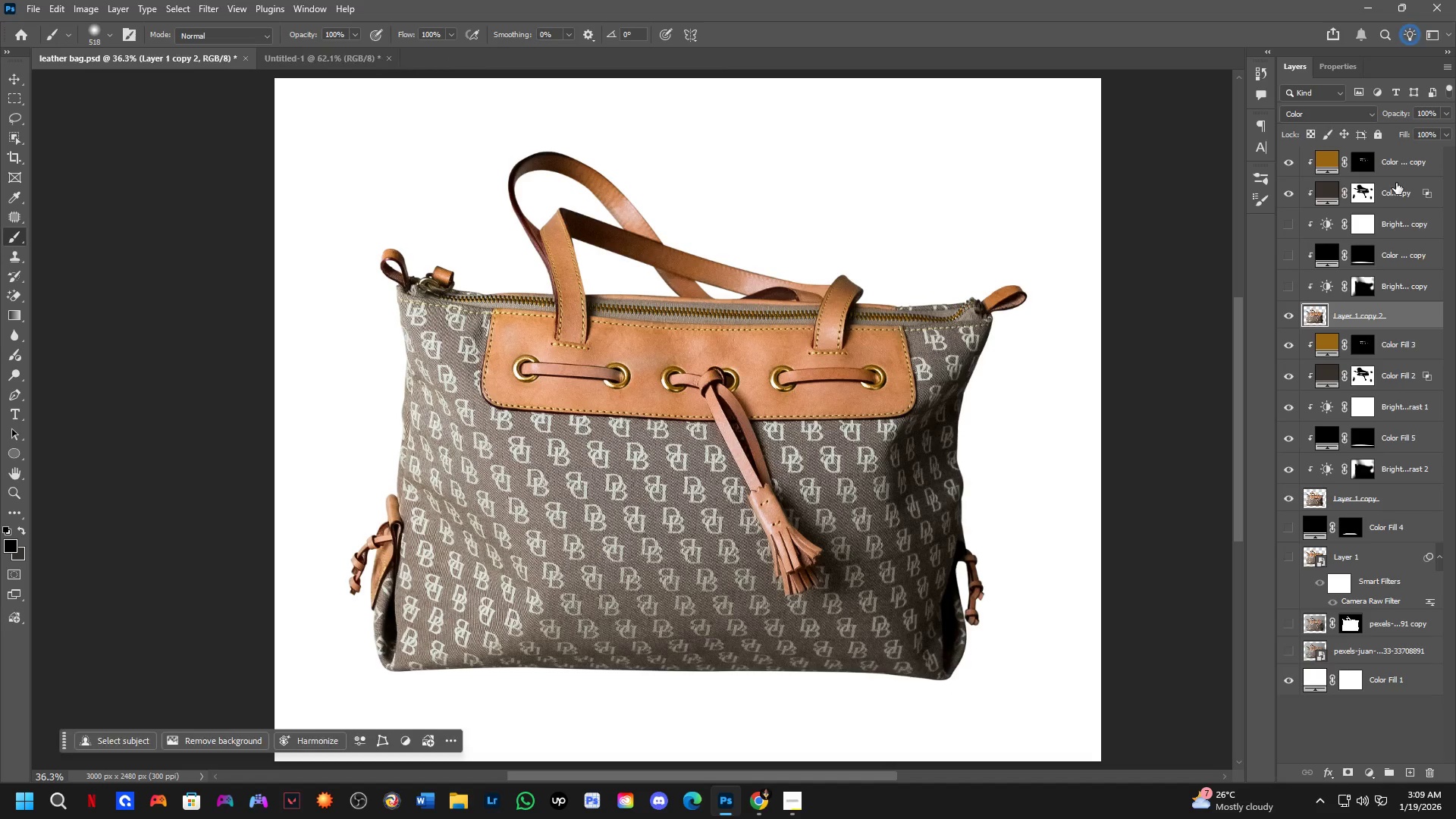 
left_click([1396, 183])
 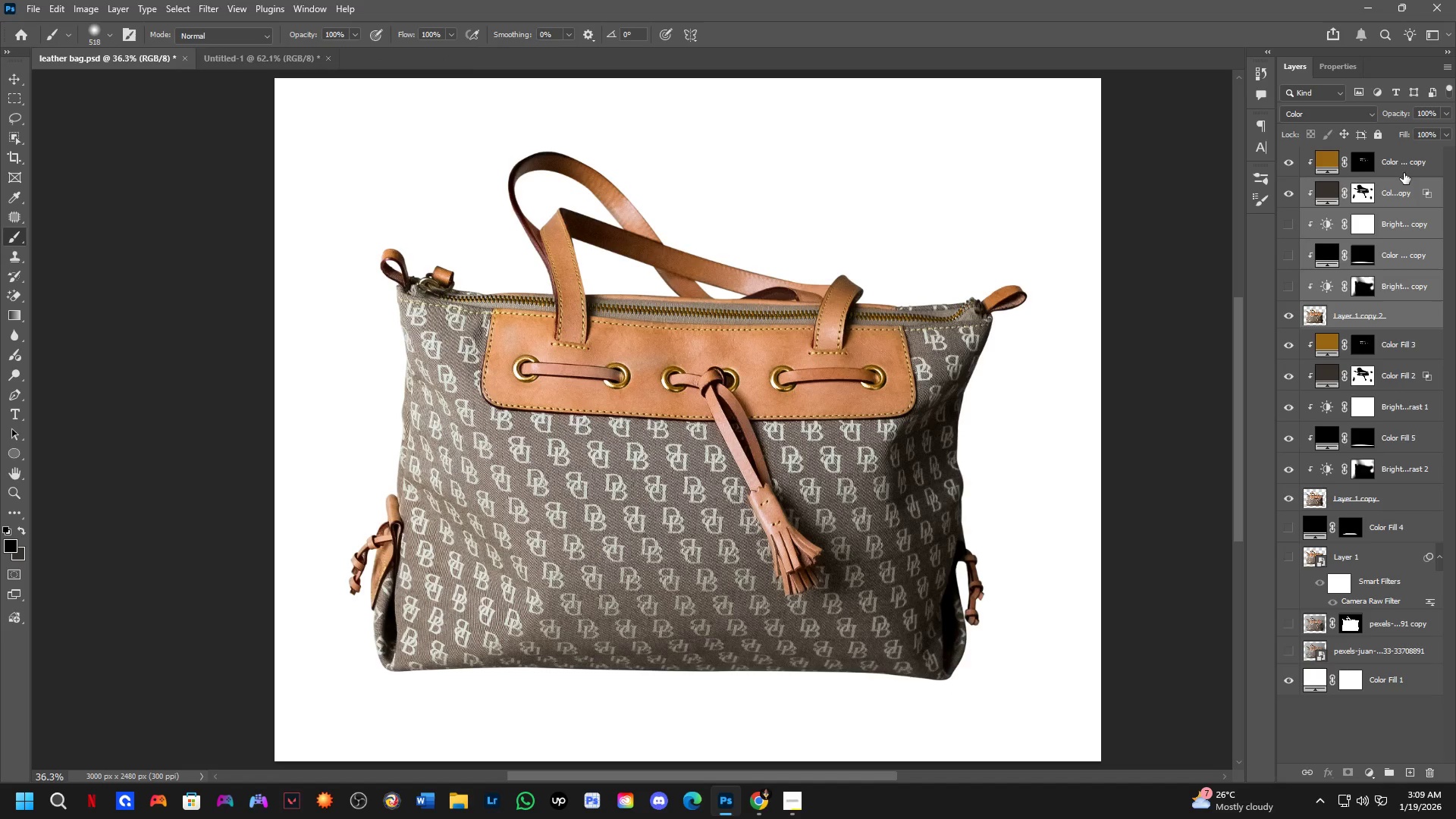 
left_click([1404, 173])
 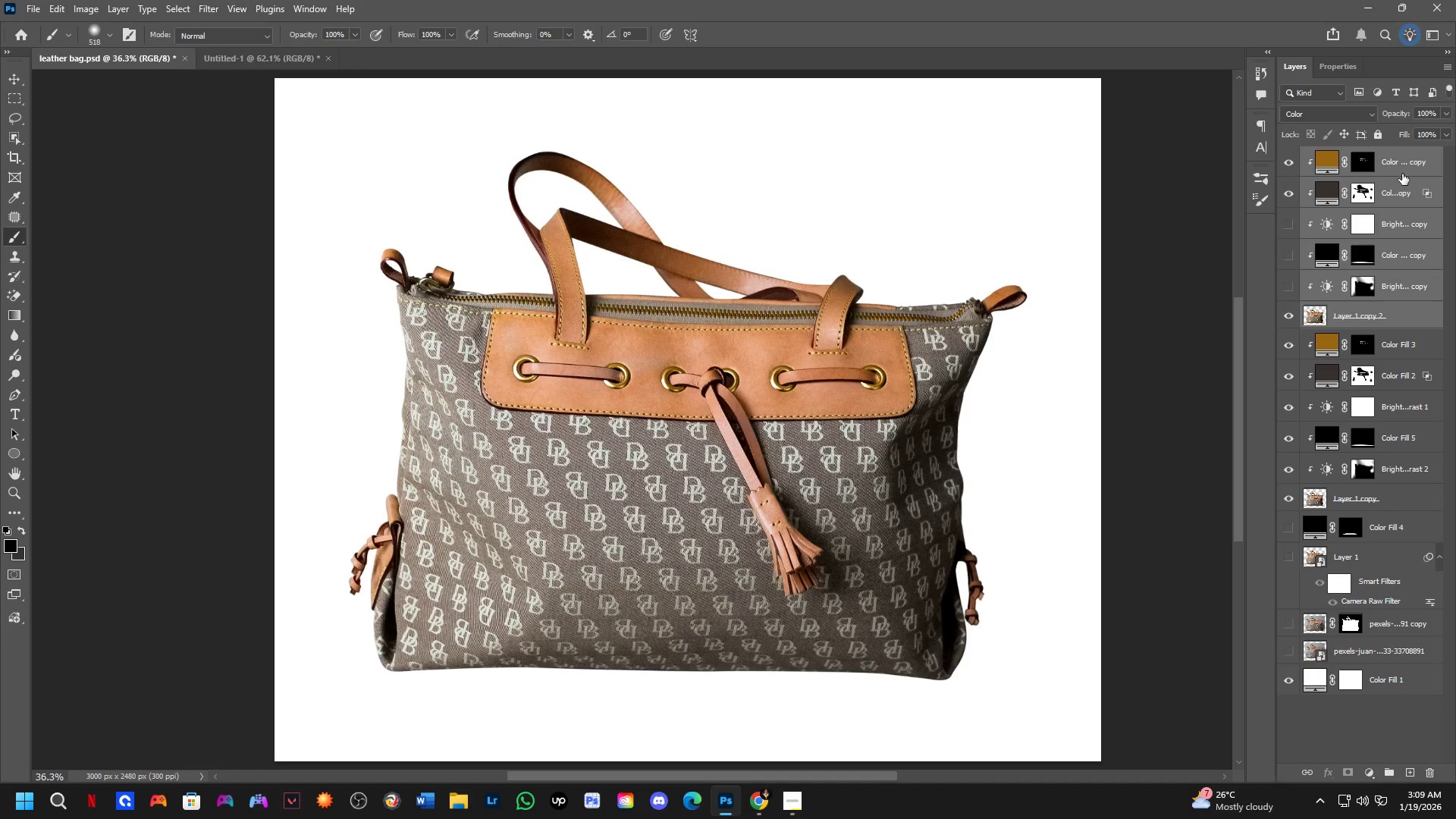 
key(Control+E)
 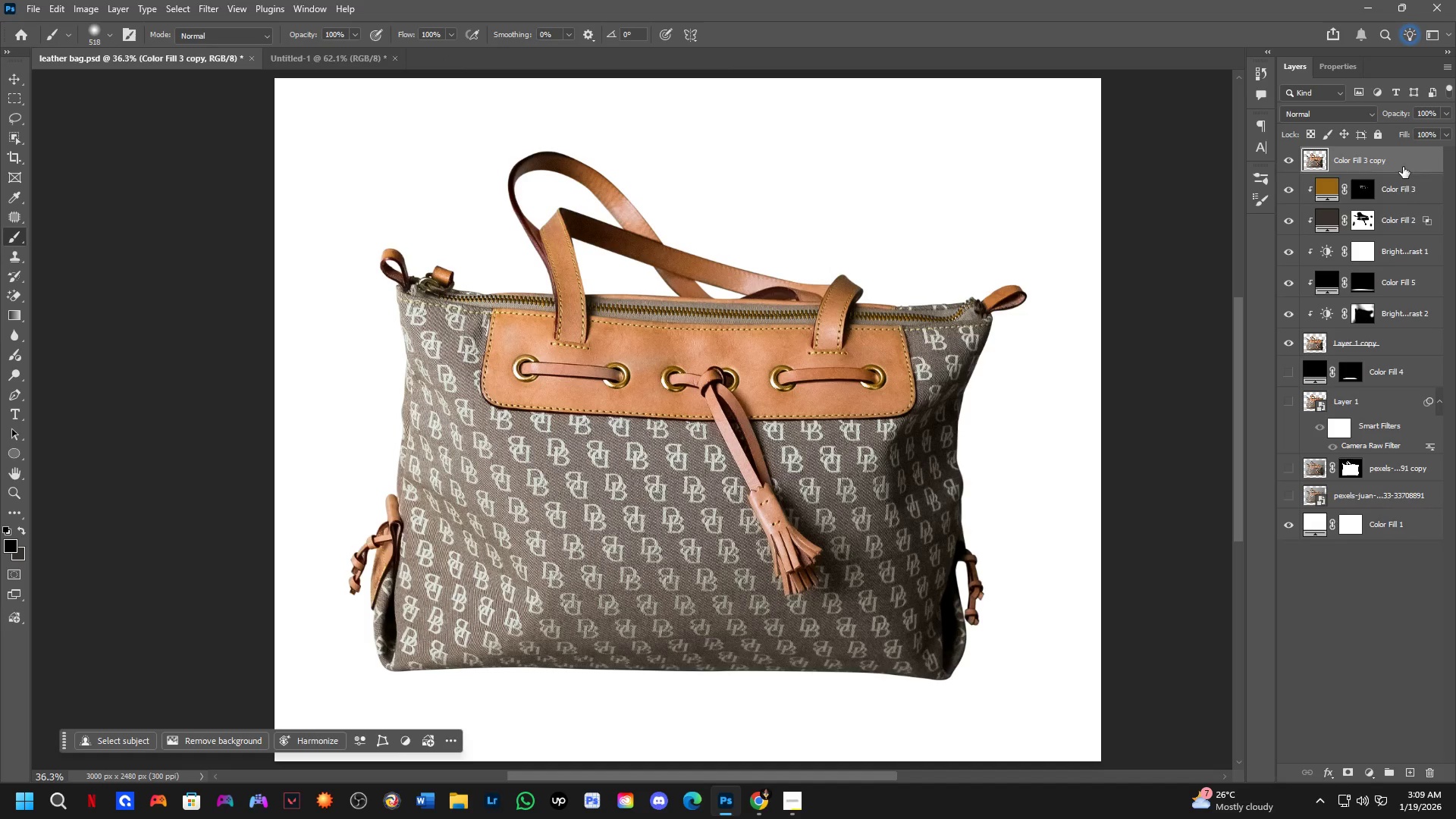 
left_click_drag(start_coordinate=[1401, 167], to_coordinate=[662, 368])
 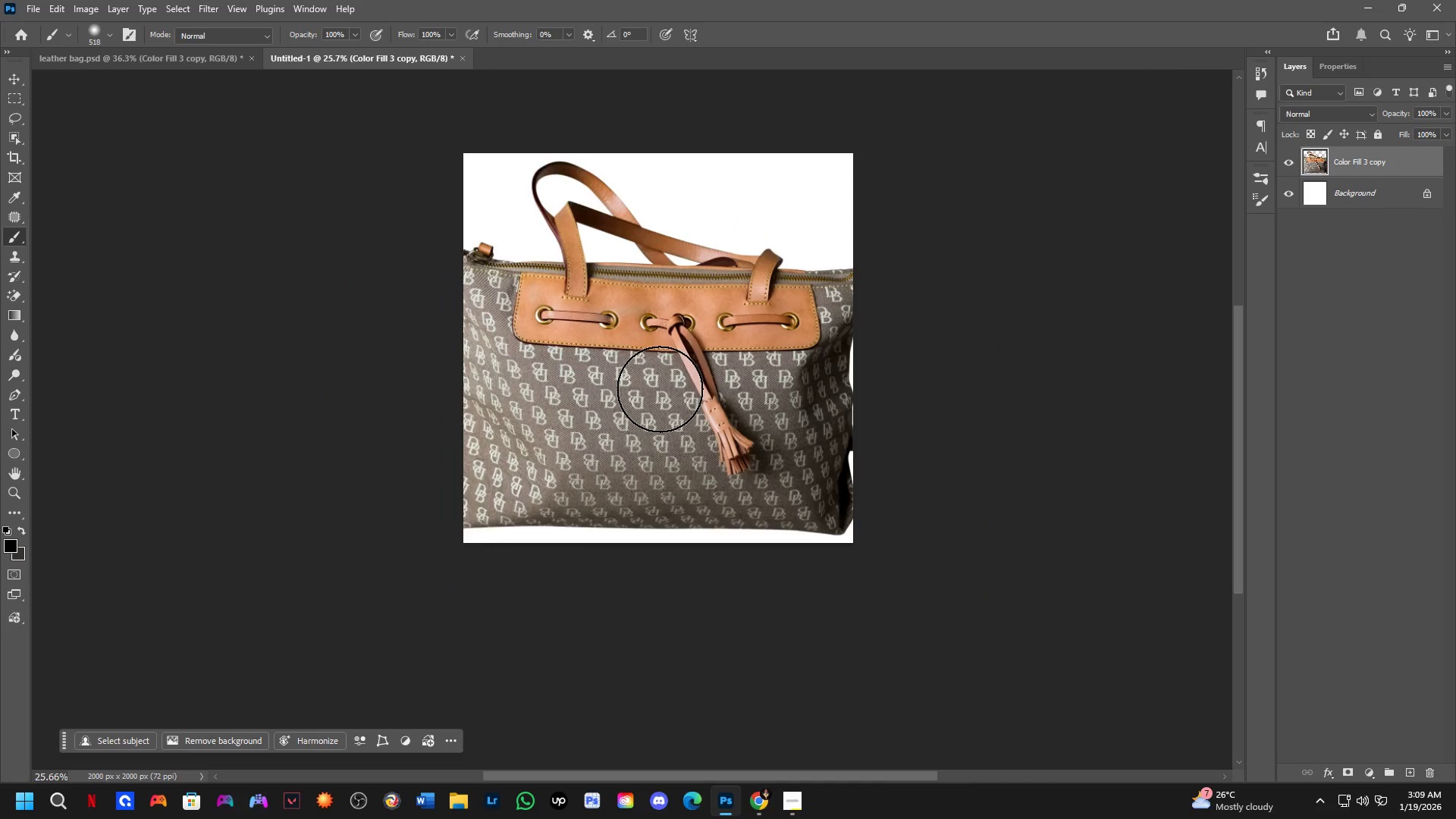 
hold_key(key=ShiftLeft, duration=0.62)
scroll: coordinate [659, 388], scroll_direction: down, amount: 8.0
 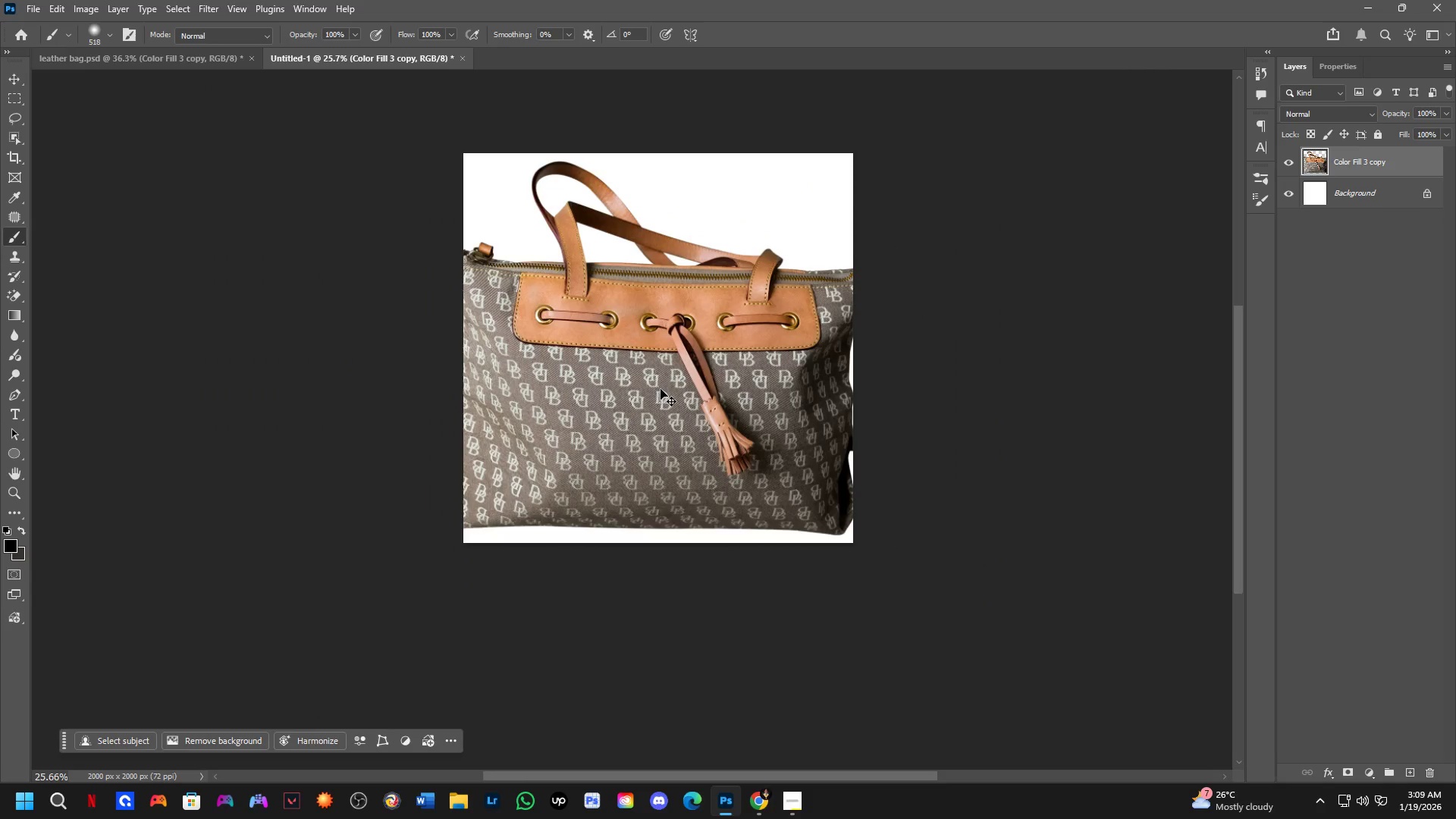 
key(Control+T)
 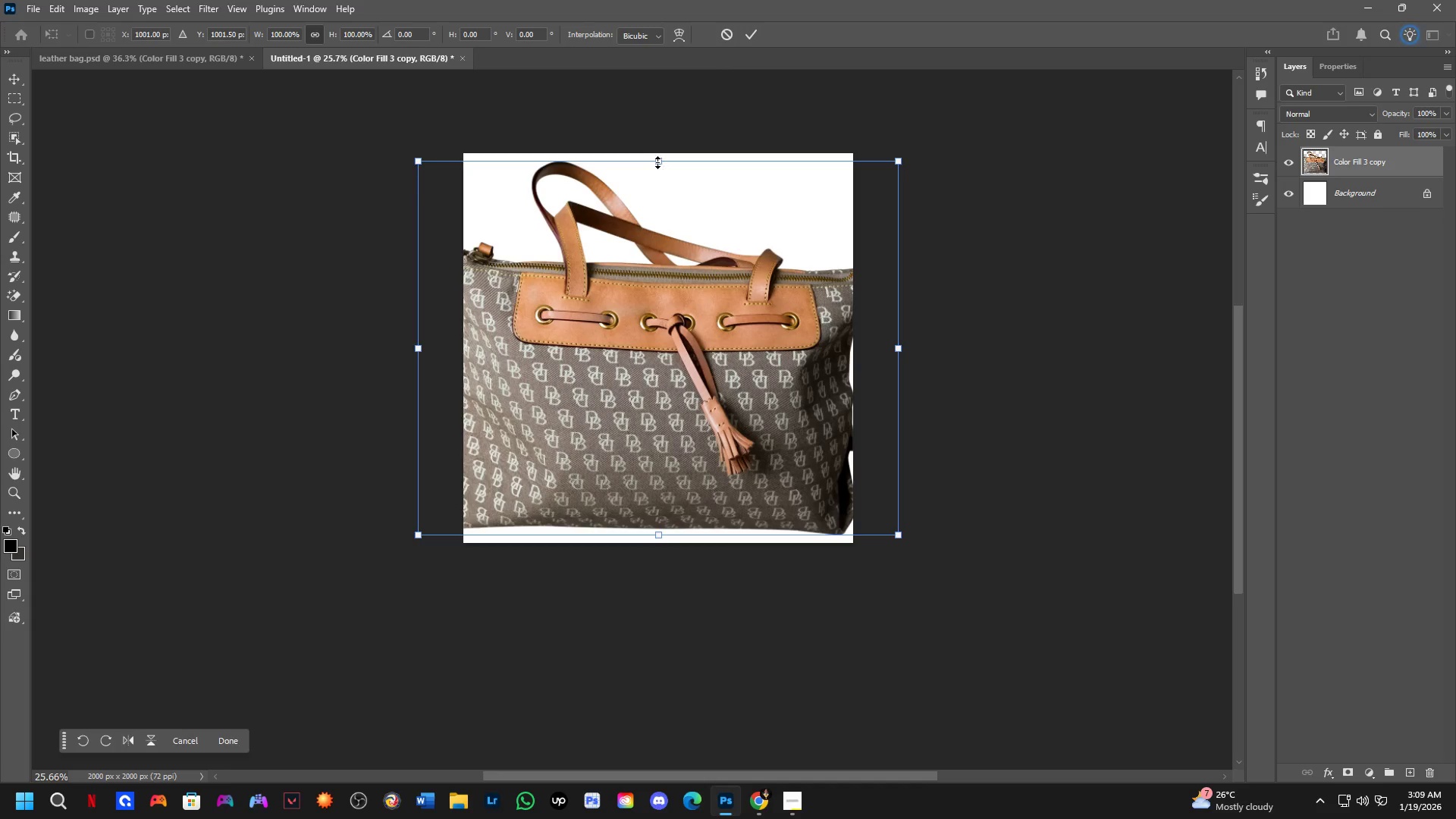 
left_click_drag(start_coordinate=[657, 160], to_coordinate=[657, 275])
 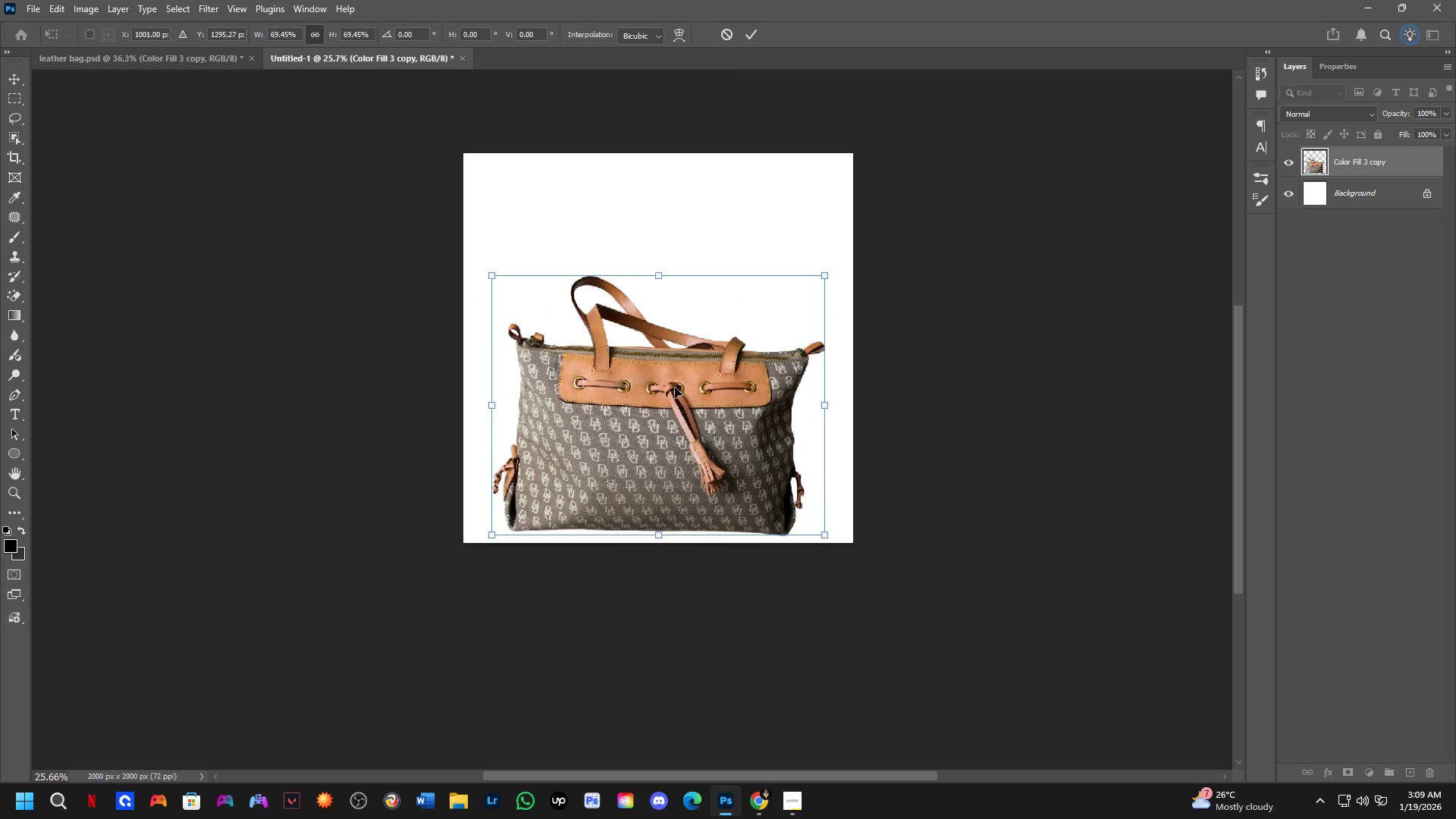 
left_click_drag(start_coordinate=[675, 388], to_coordinate=[674, 328])
 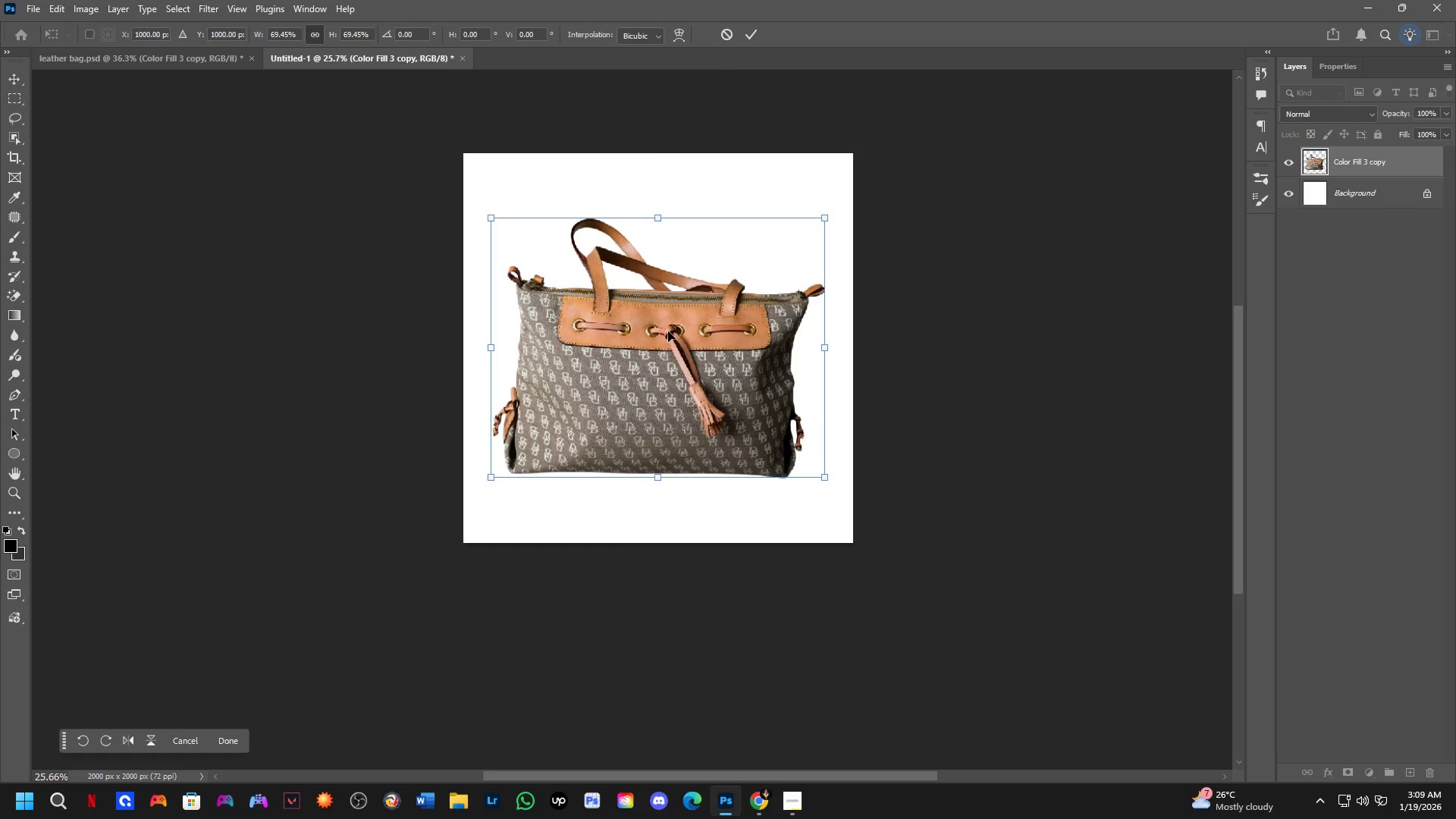 
key(NumpadEnter)
 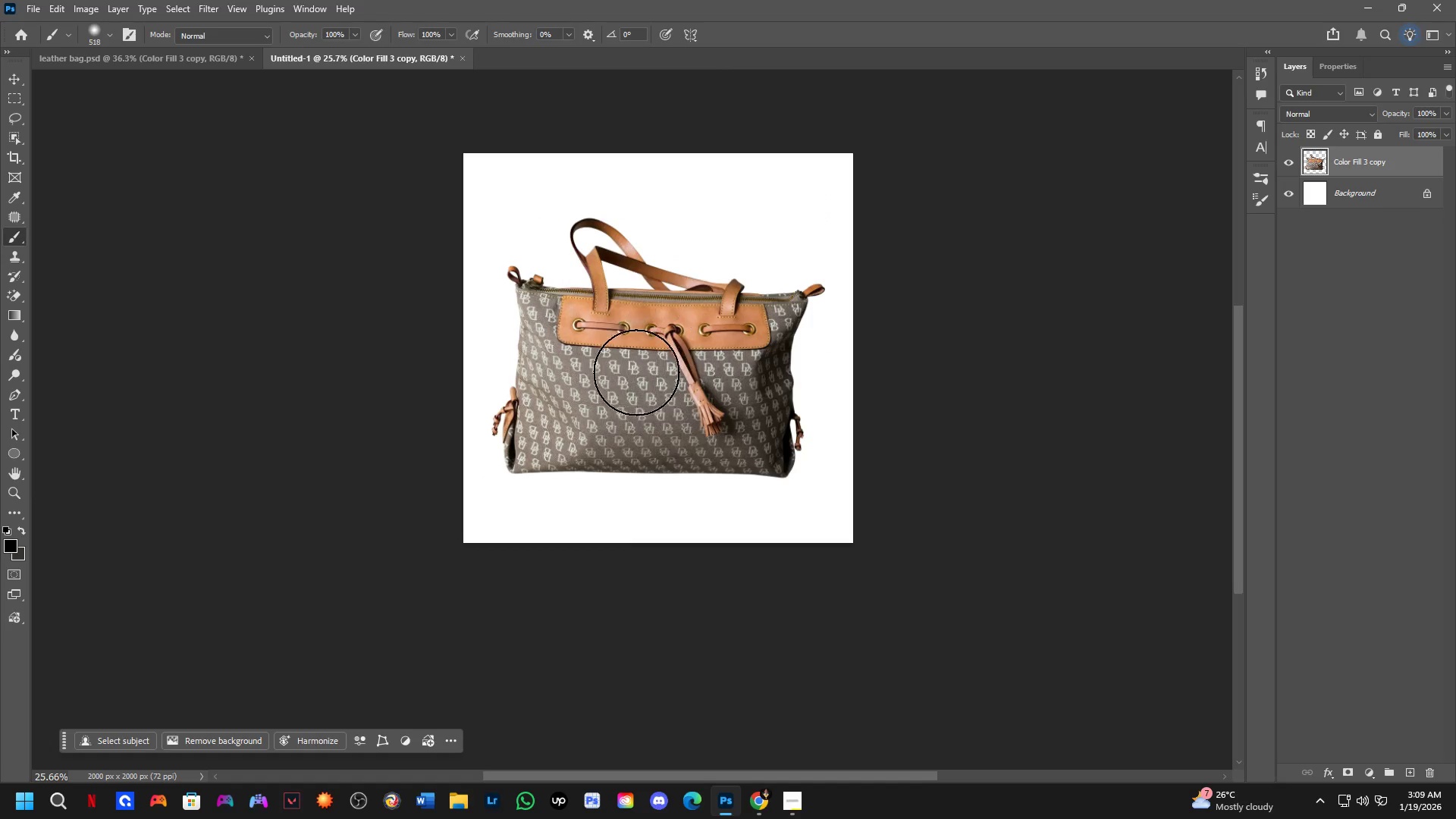 
scroll: coordinate [637, 371], scroll_direction: up, amount: 5.0
 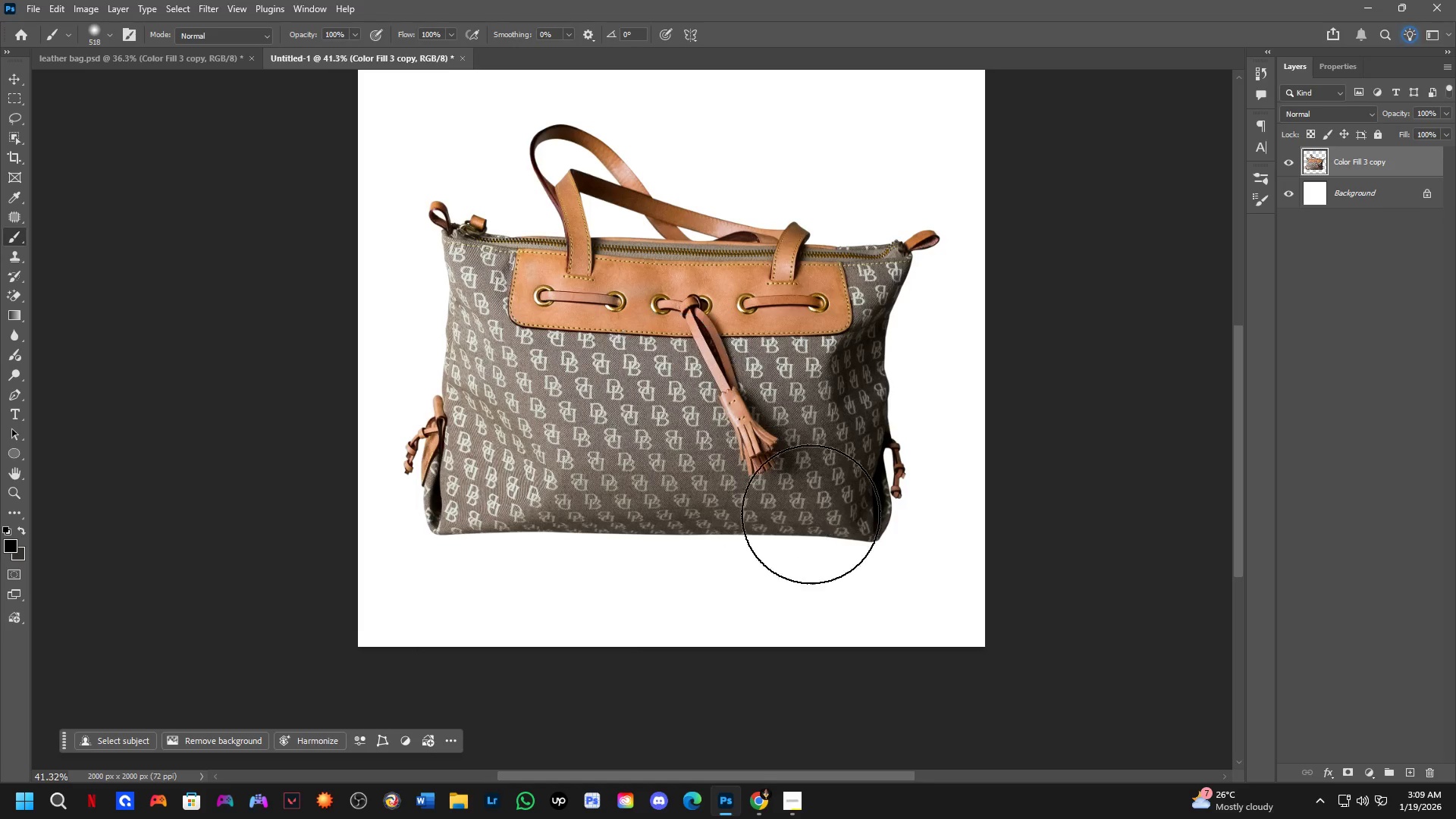 
key(Shift+ShiftLeft)
 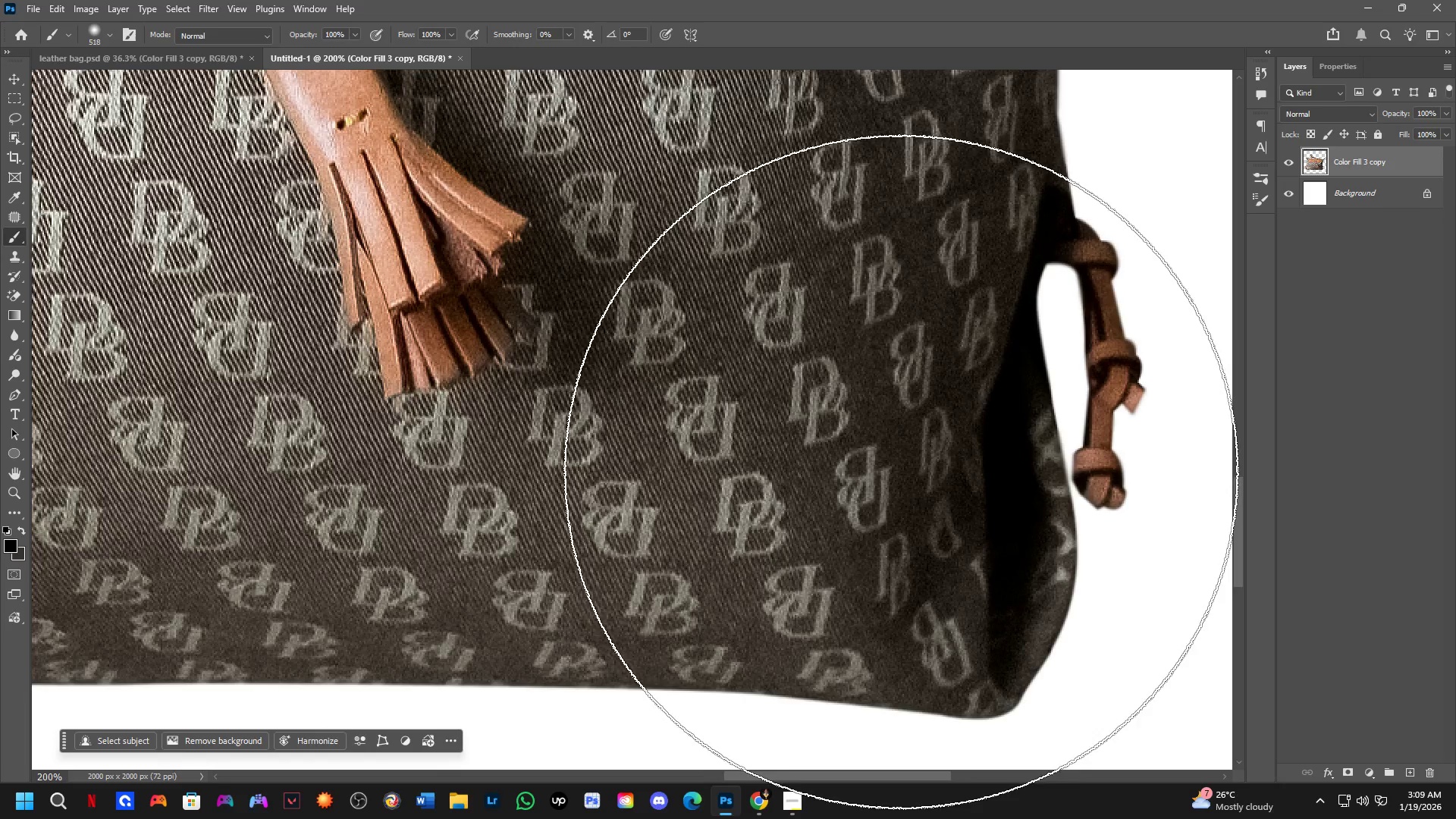 
key(Shift+ShiftLeft)
 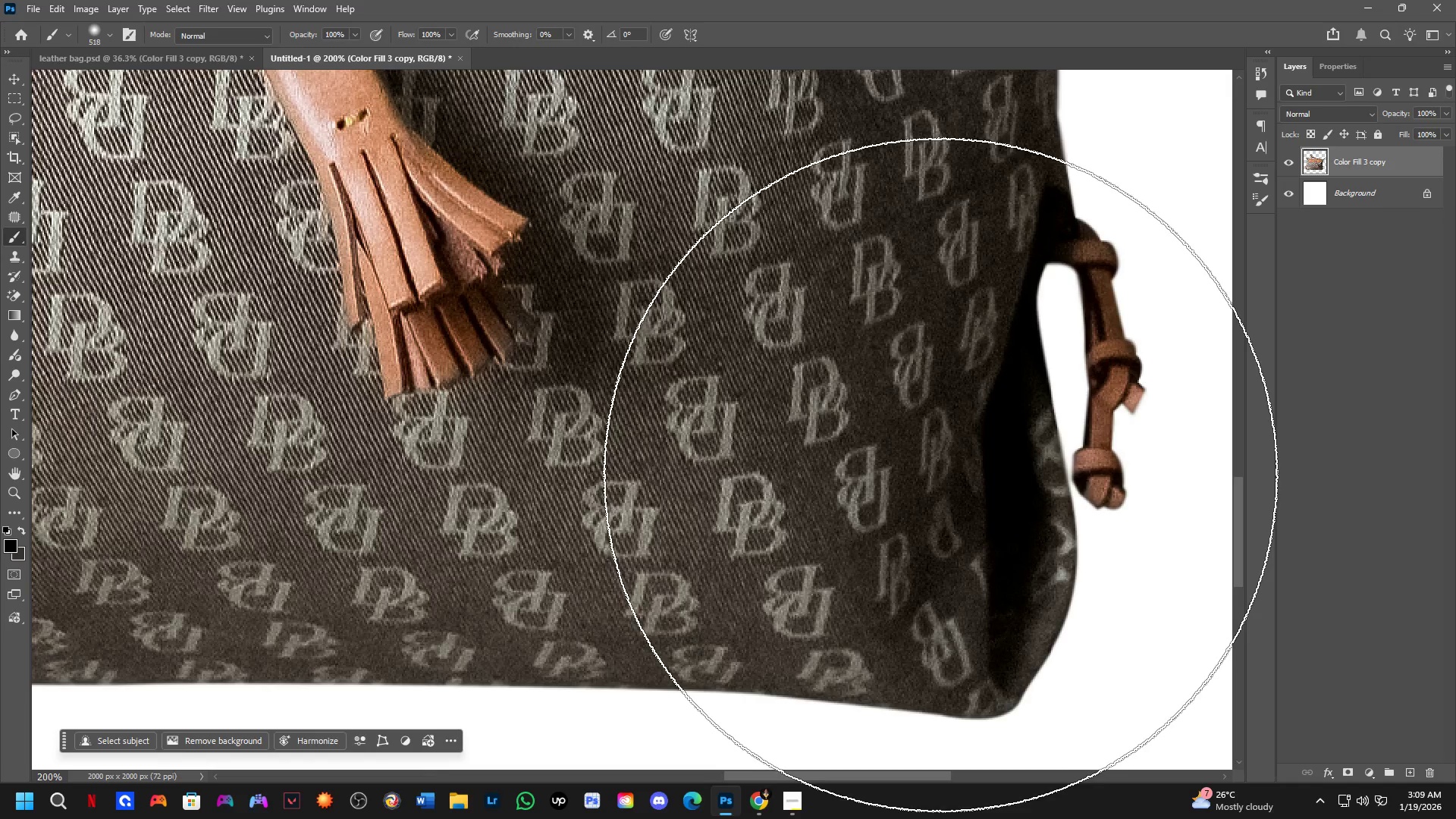 
hold_key(key=ShiftLeft, duration=0.61)
 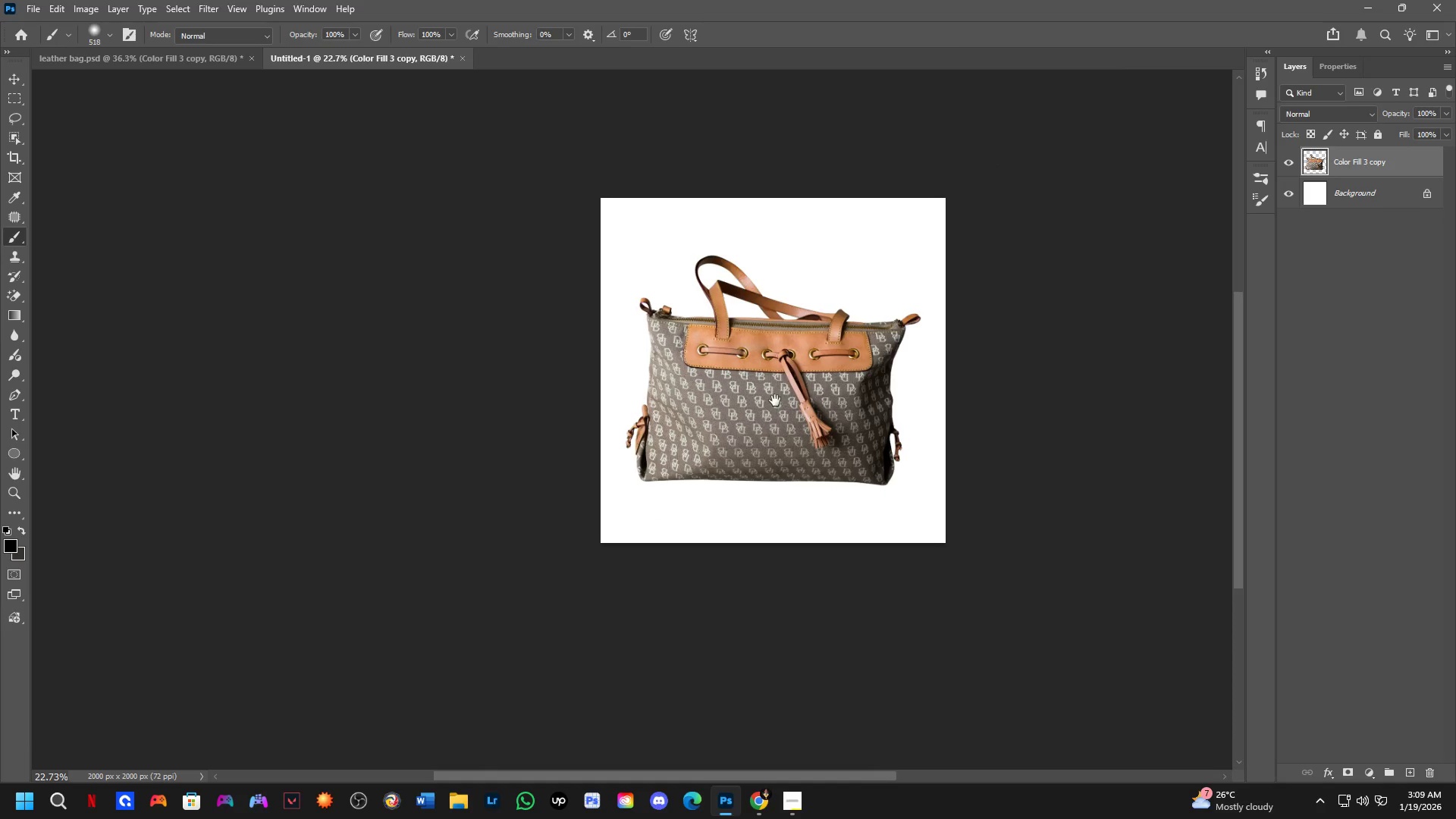 
scroll: coordinate [901, 472], scroll_direction: up, amount: 5.0
 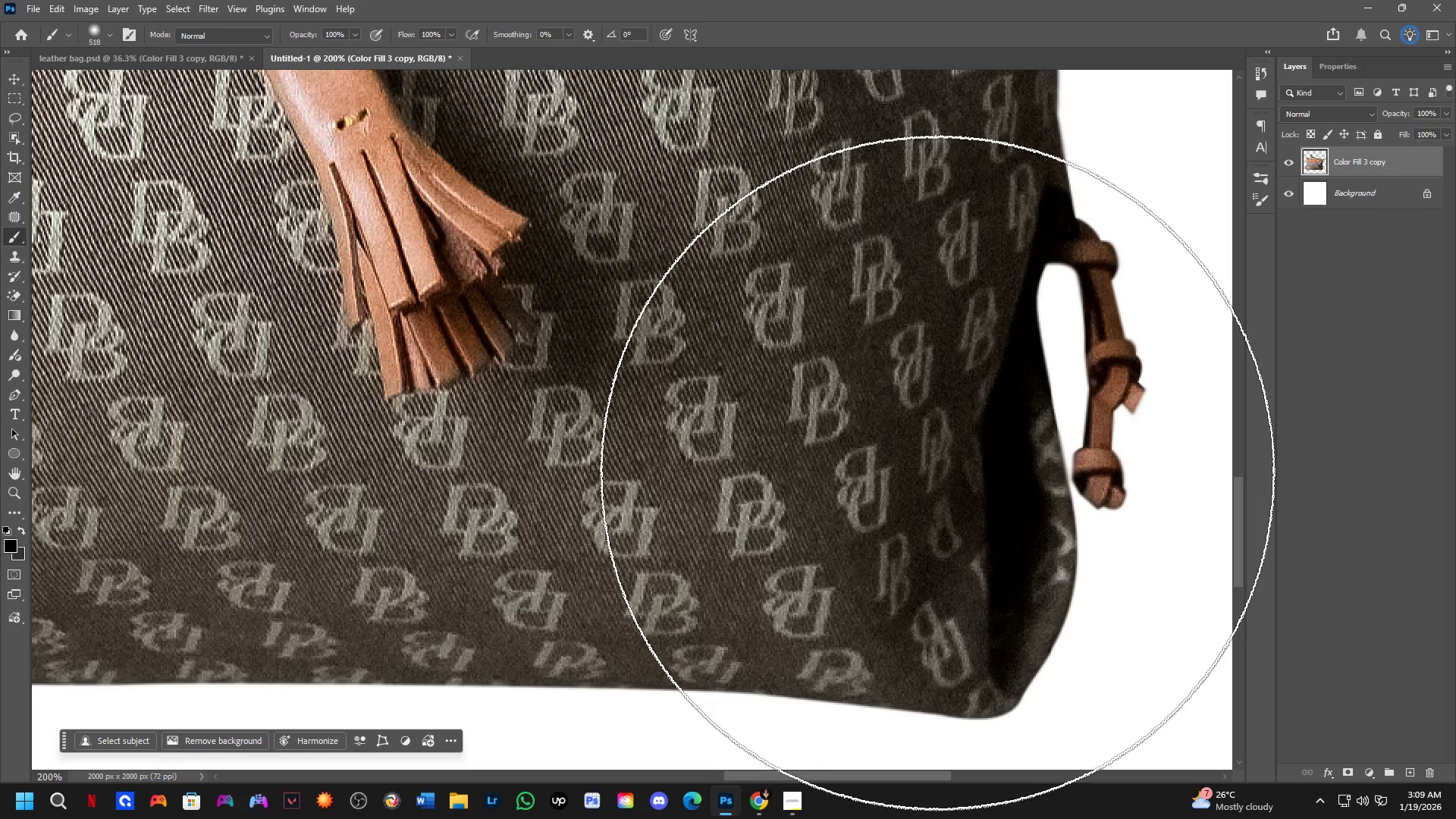 
hold_key(key=ShiftLeft, duration=1.0)
 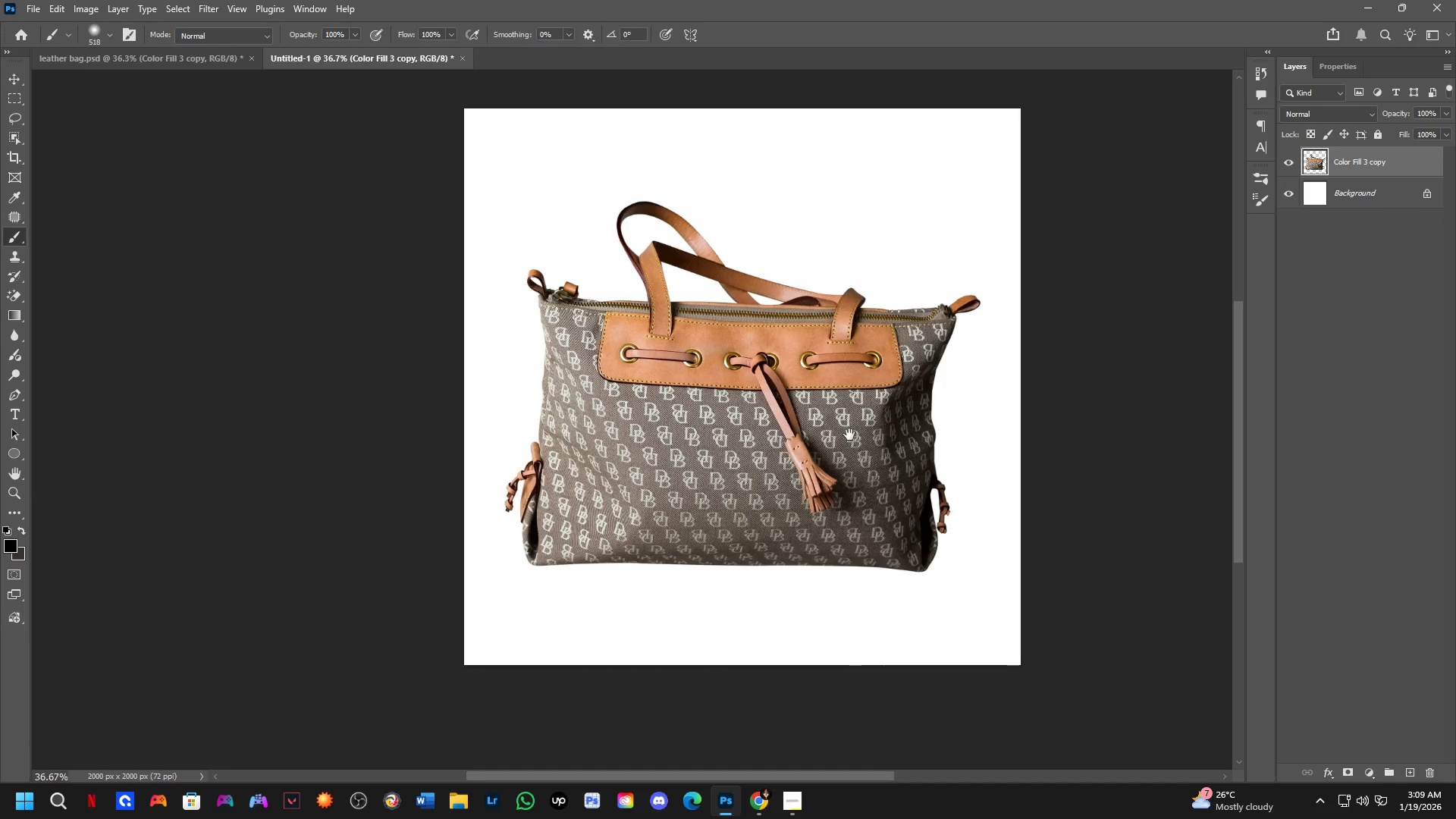 
hold_key(key=Space, duration=0.48)
 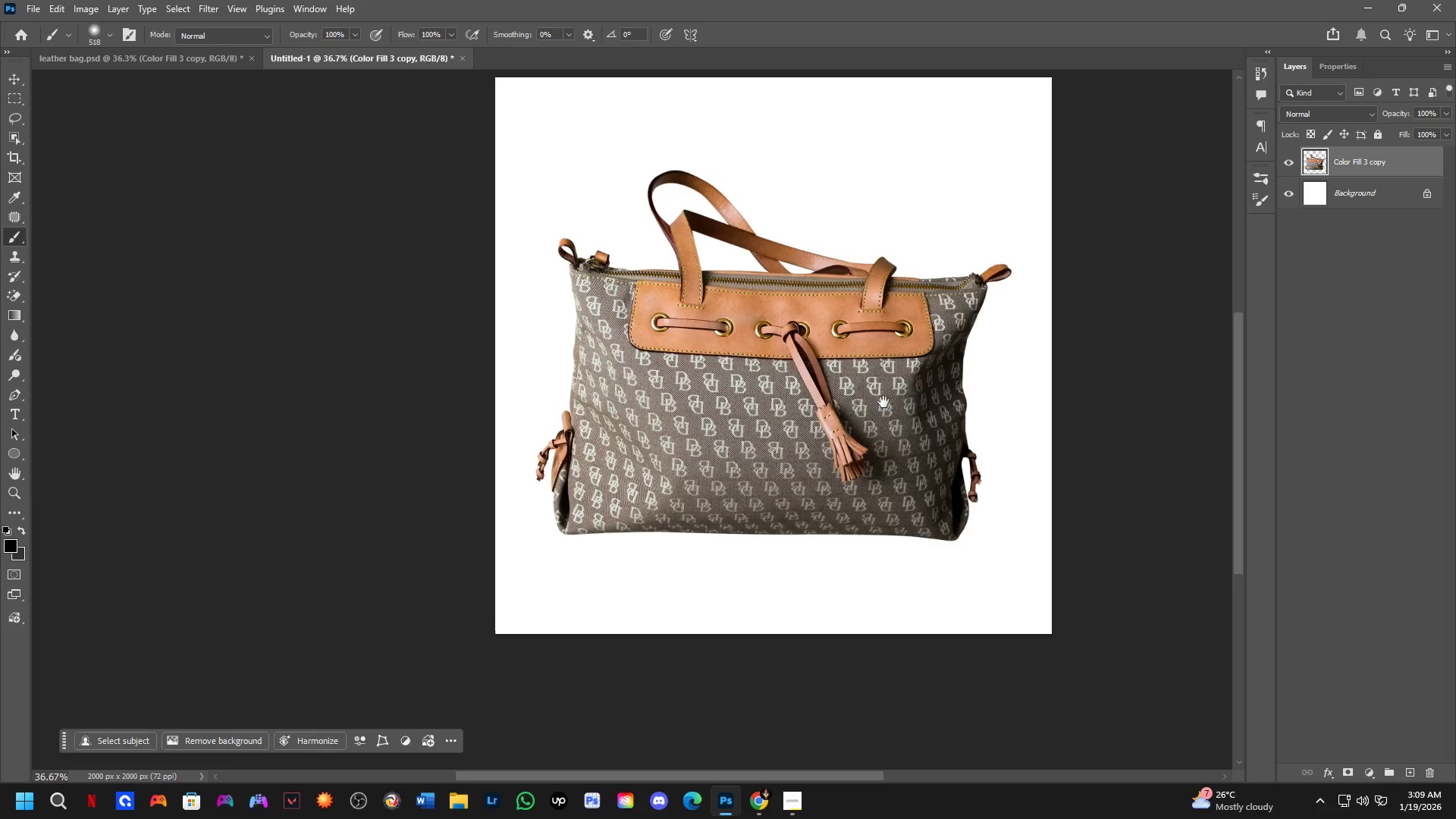 
left_click_drag(start_coordinate=[784, 380], to_coordinate=[774, 400])
 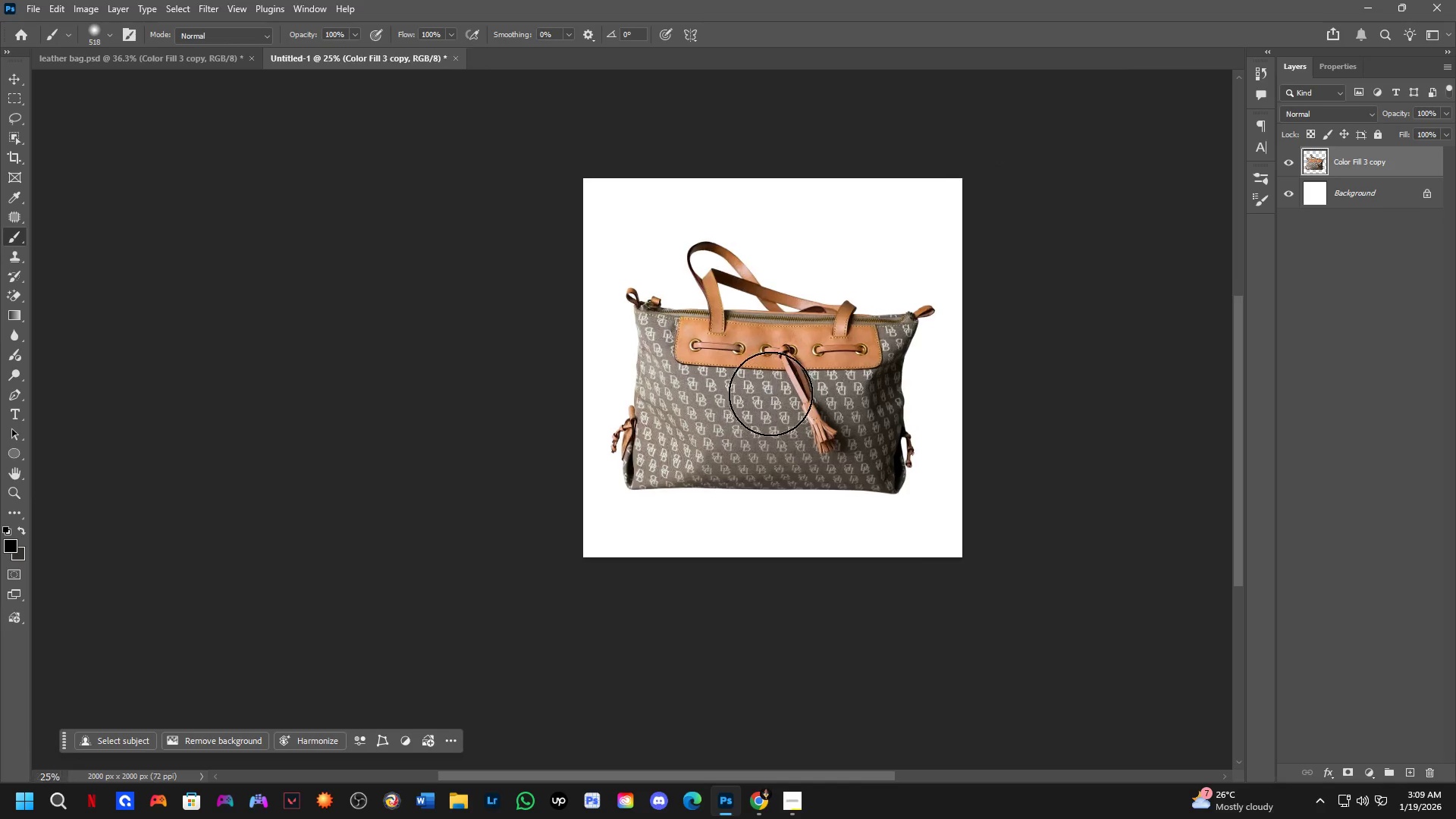 
scroll: coordinate [777, 378], scroll_direction: down, amount: 6.0
 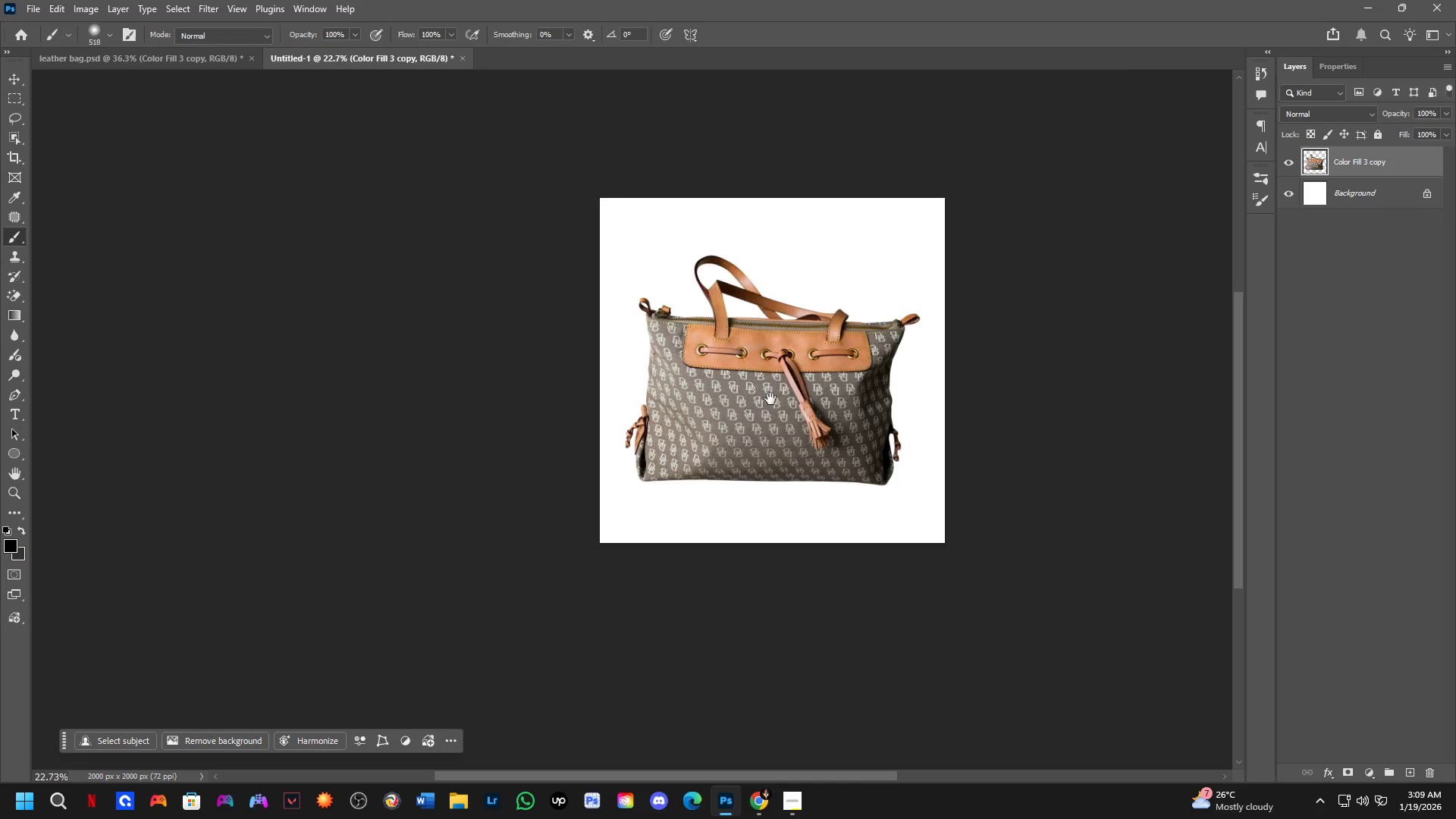 
hold_key(key=Space, duration=0.38)
 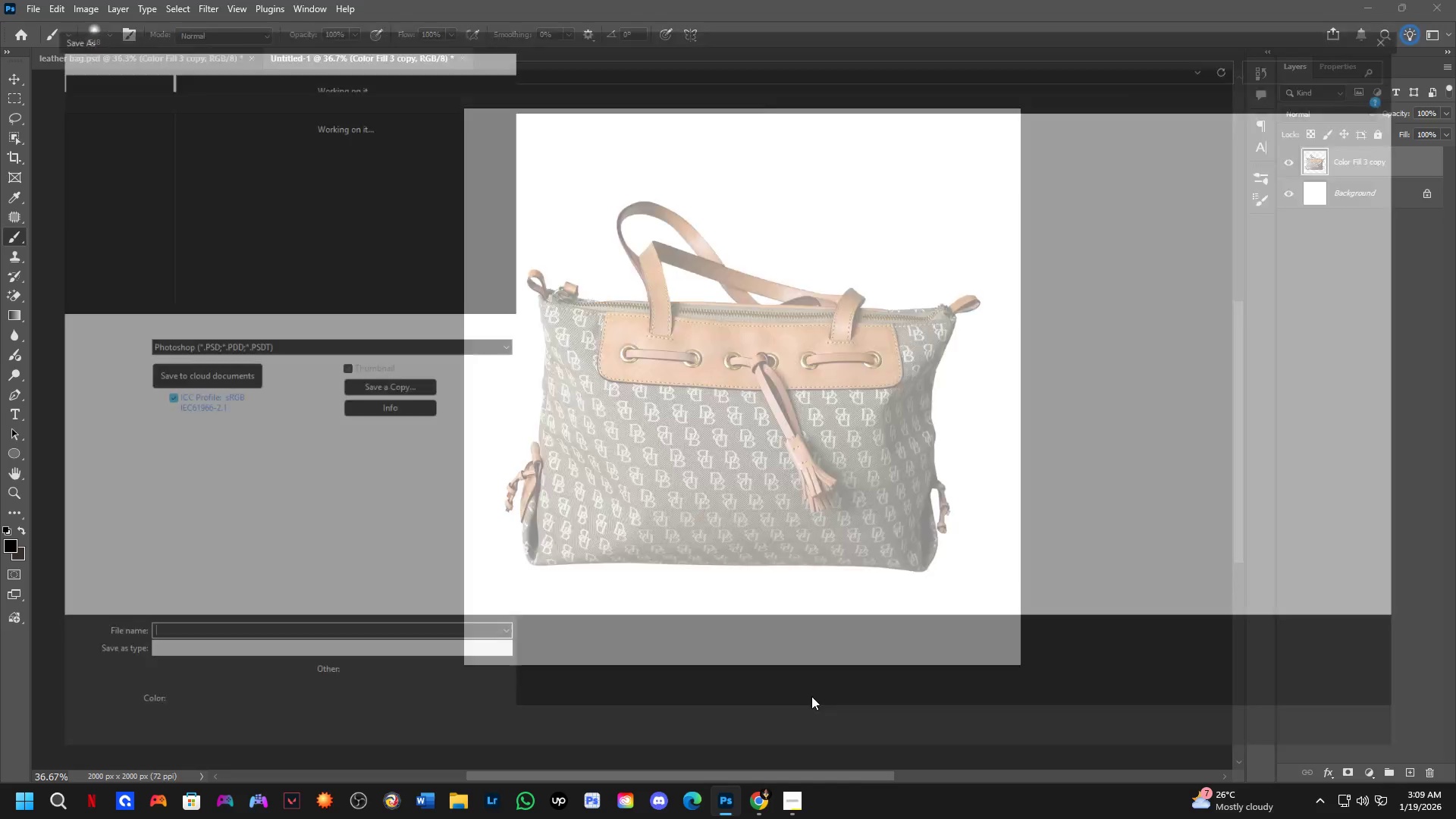 
left_click_drag(start_coordinate=[880, 403], to_coordinate=[849, 435])
 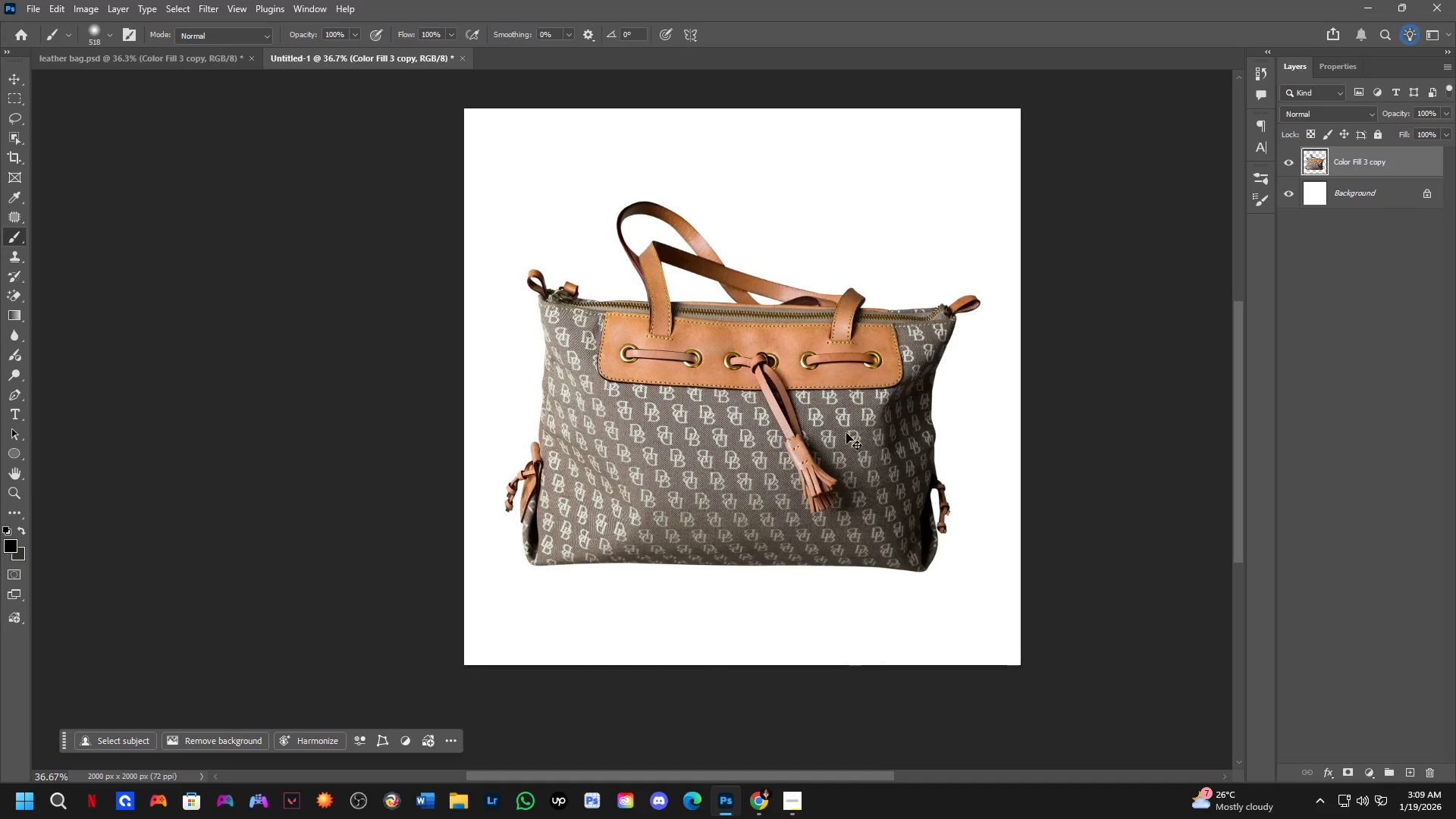 
scroll: coordinate [770, 394], scroll_direction: up, amount: 3.0
 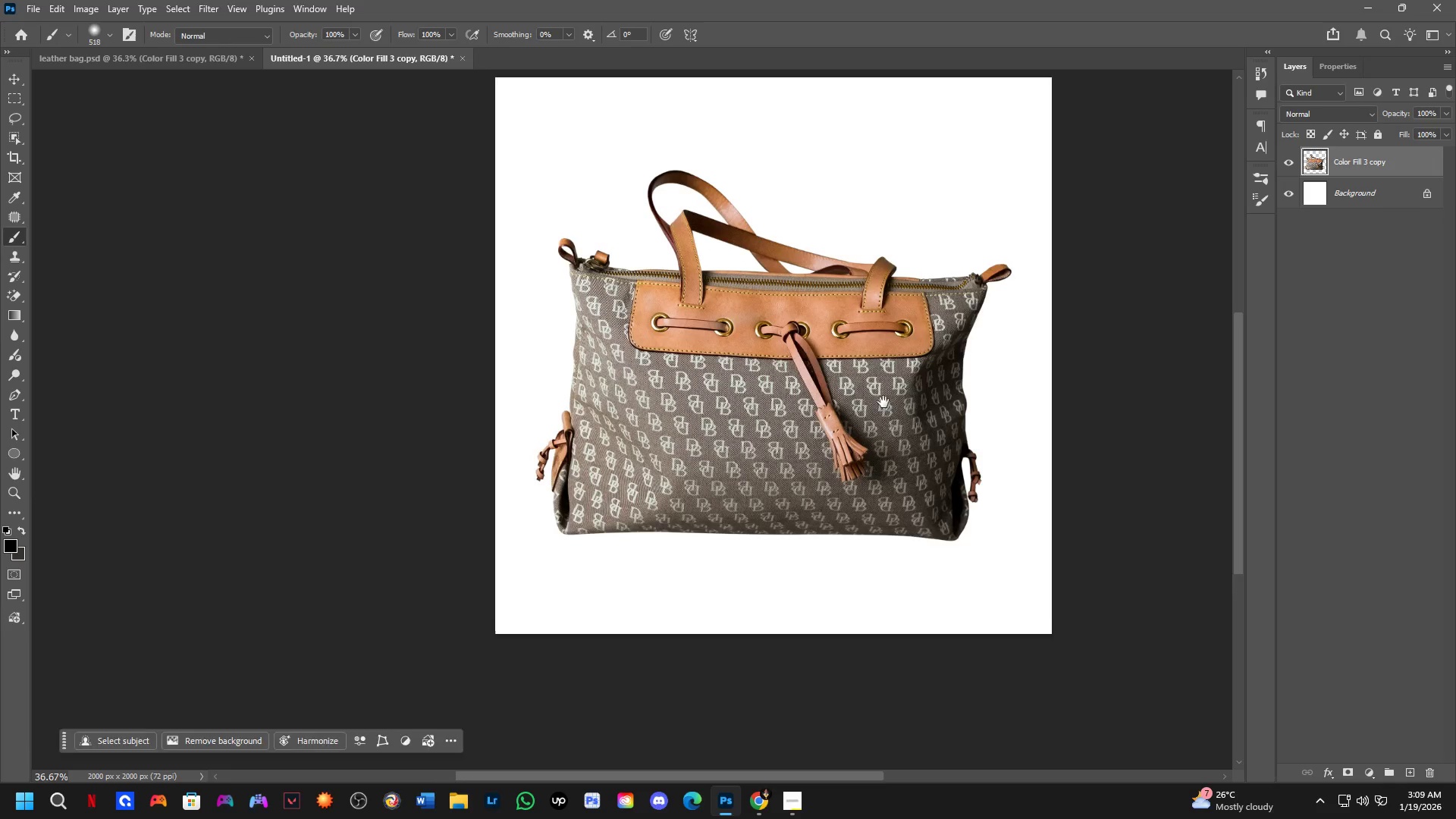 
key(Control+ControlLeft)
 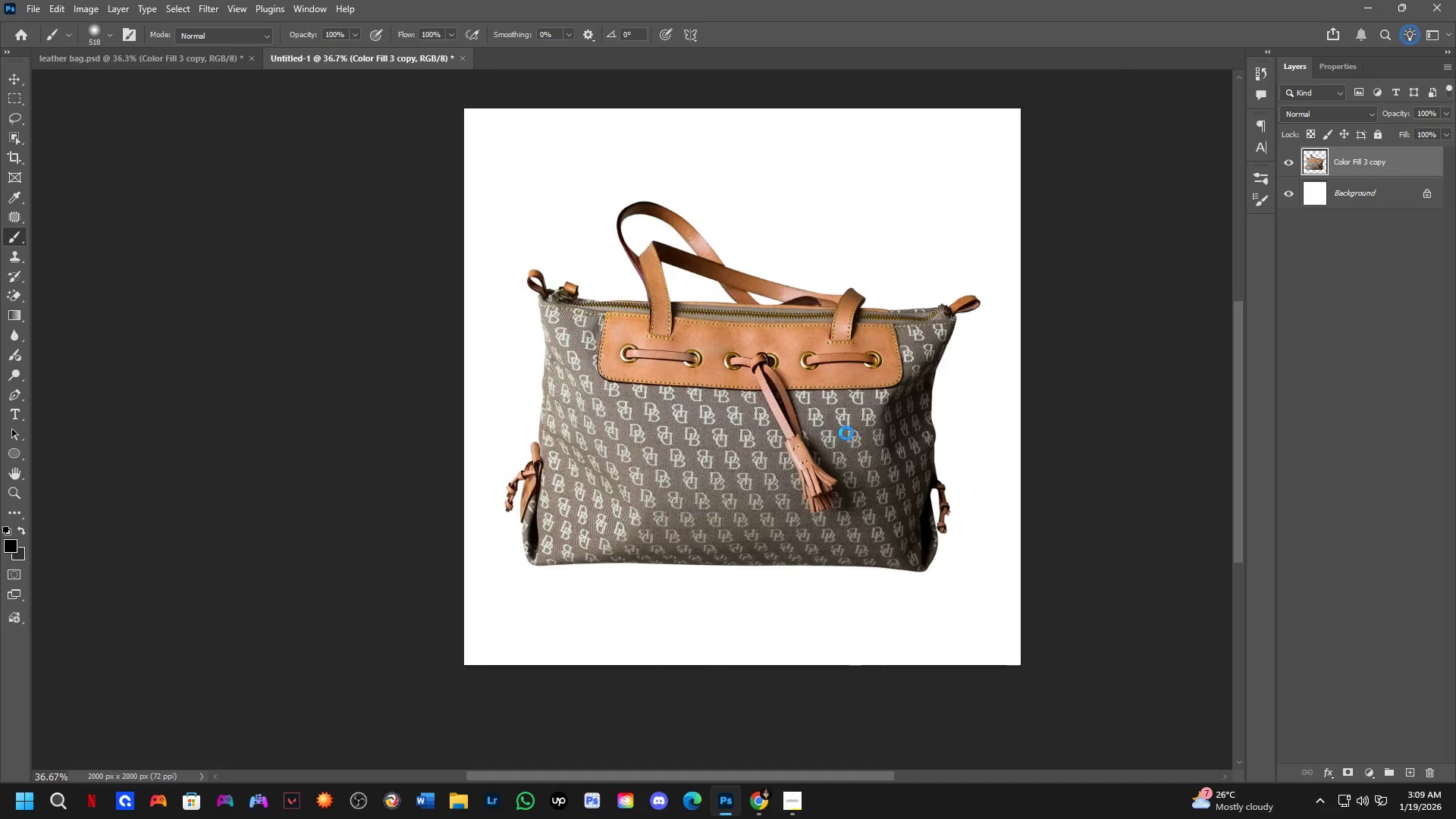 
key(Control+Shift+ShiftLeft)
 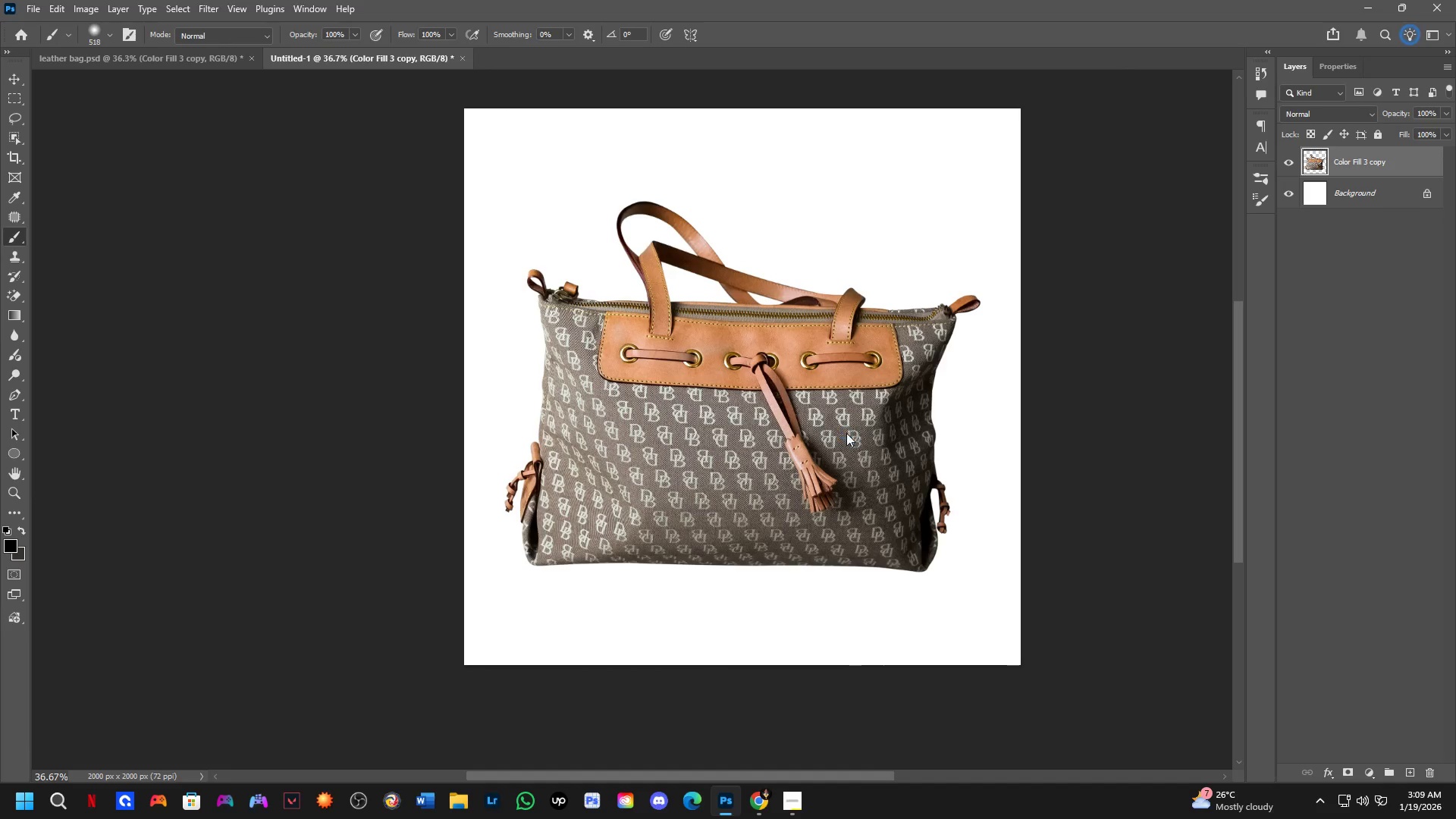 
key(Control+Shift+S)
 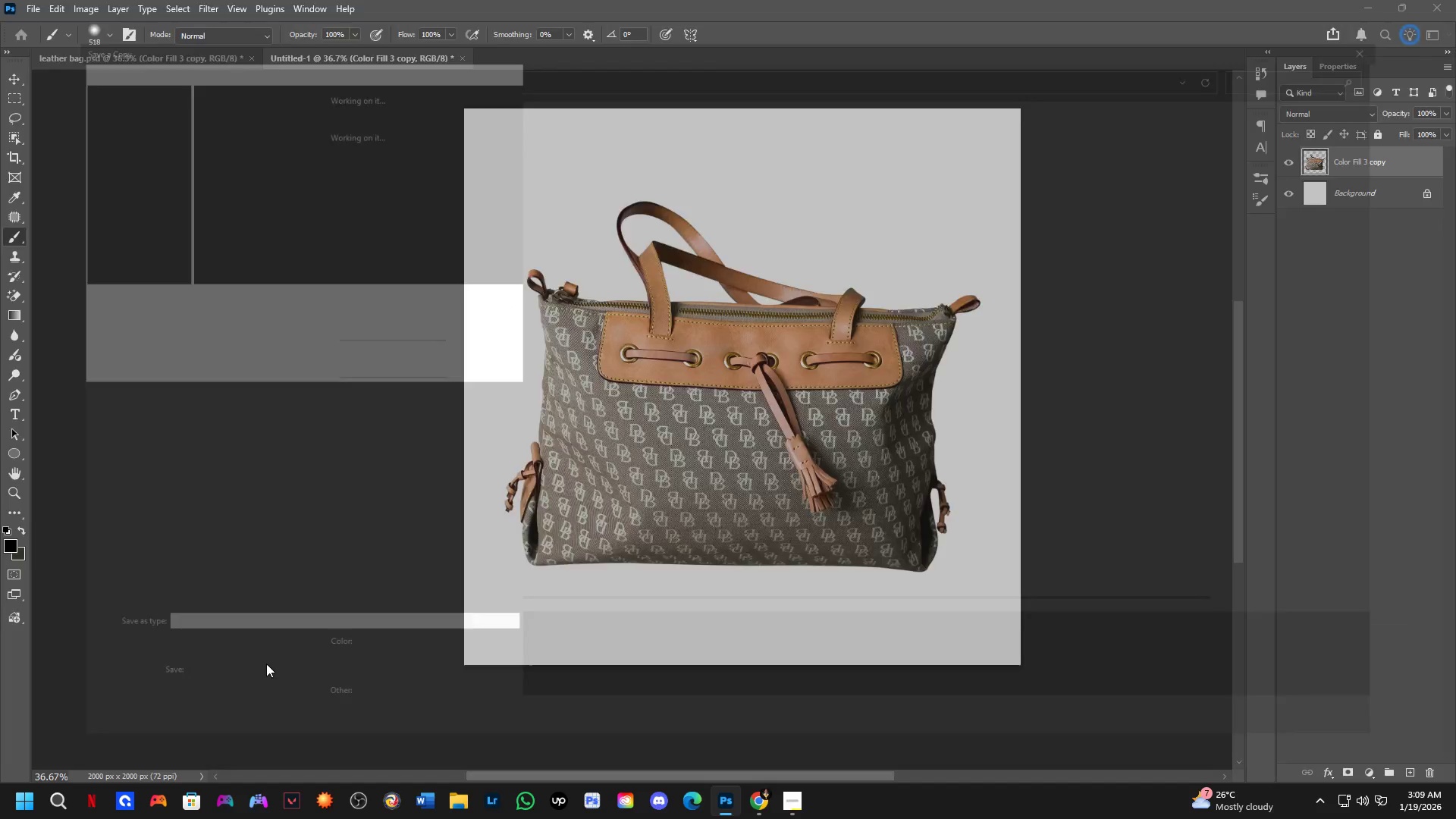 
left_click([281, 647])
 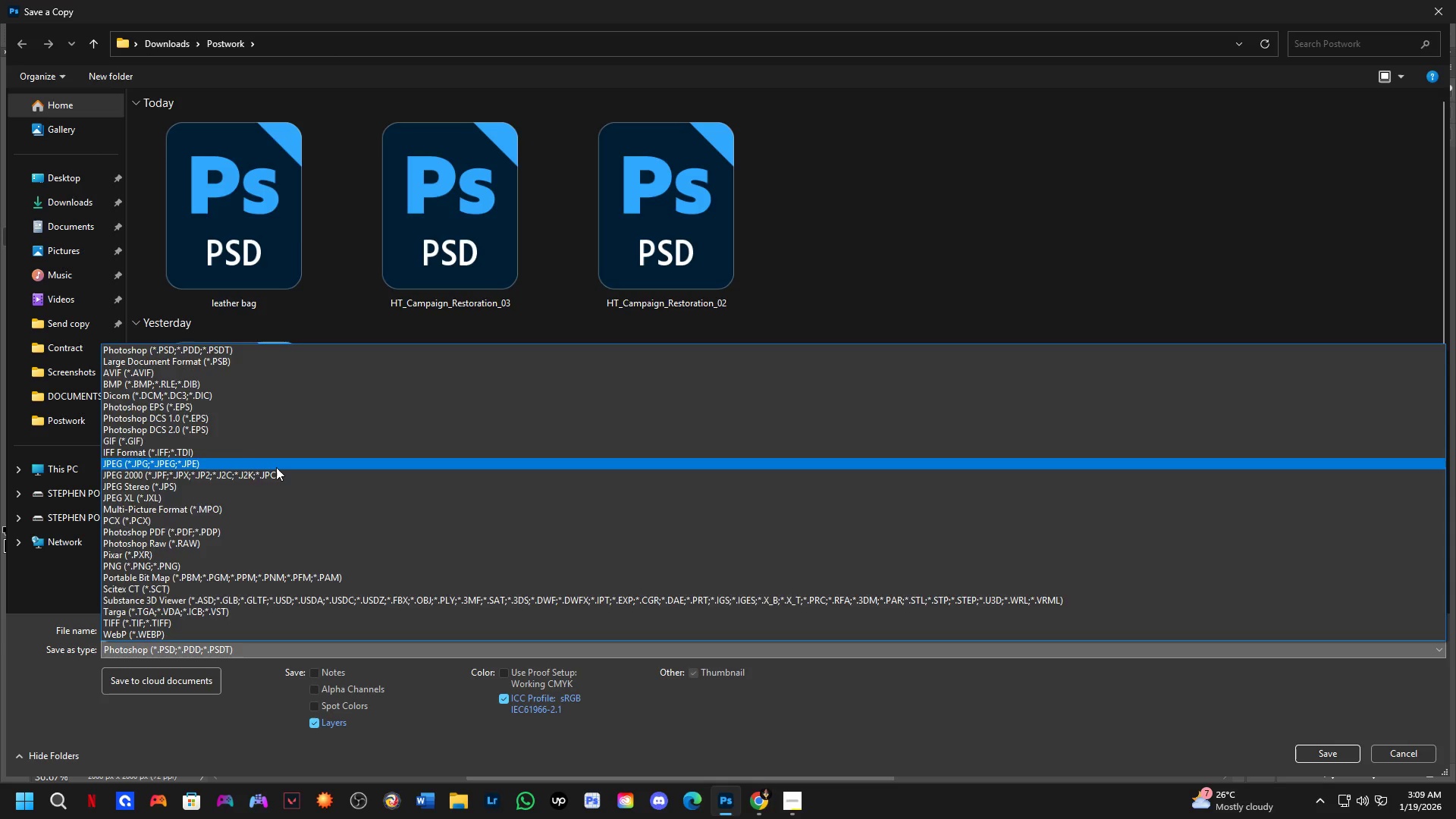 
left_click([276, 467])
 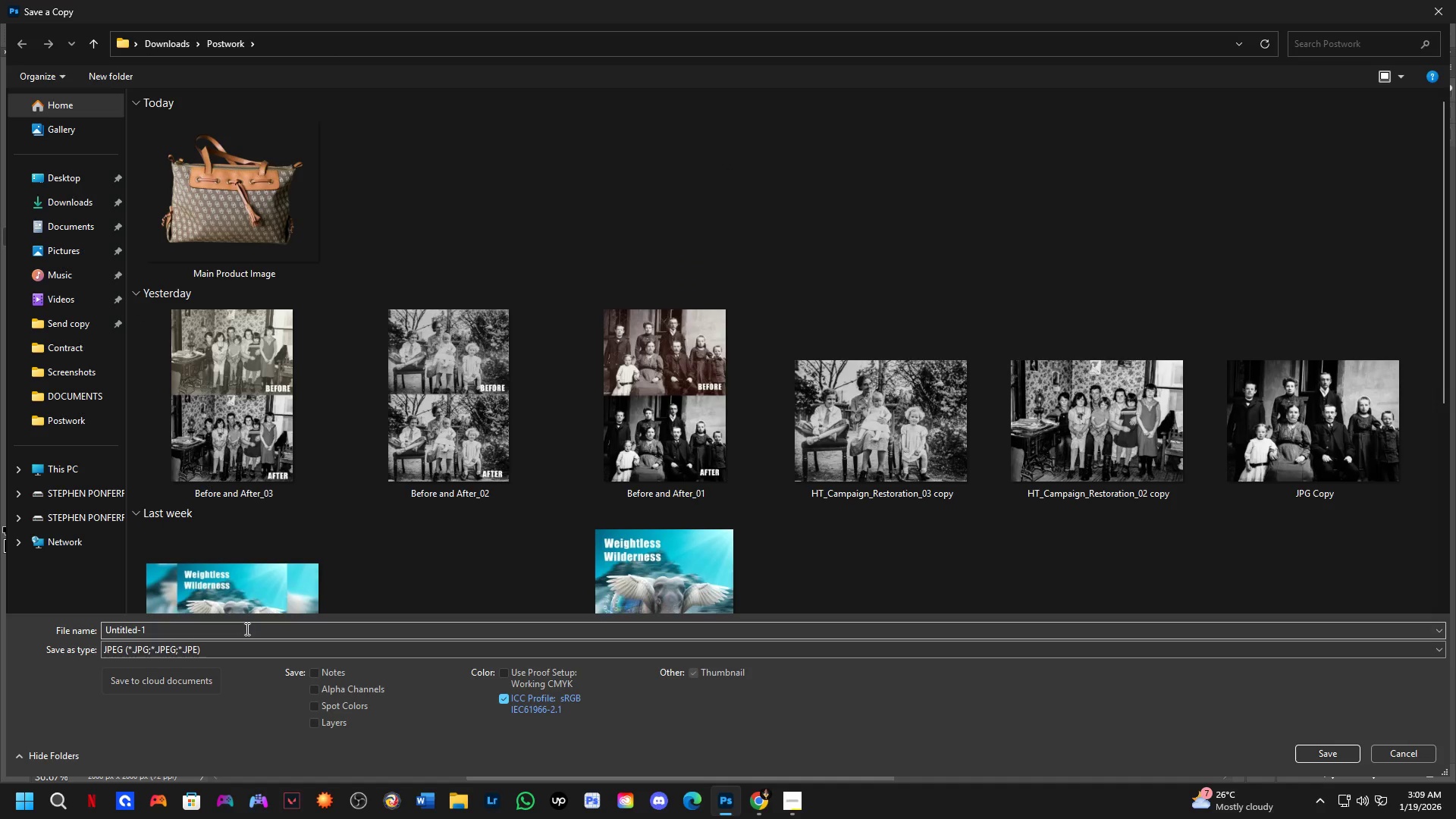 
left_click([246, 629])
 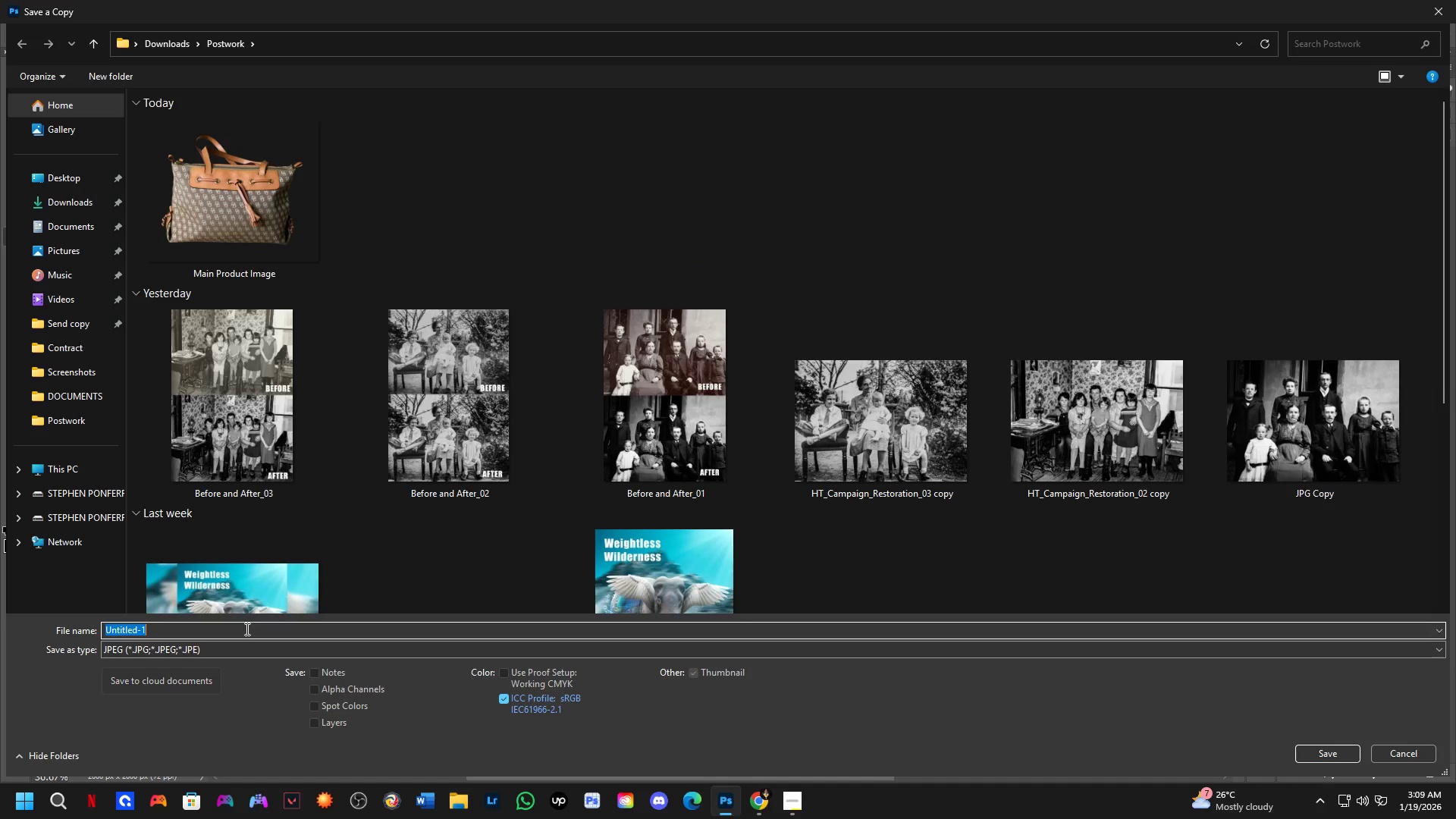 
key(Control+V)
 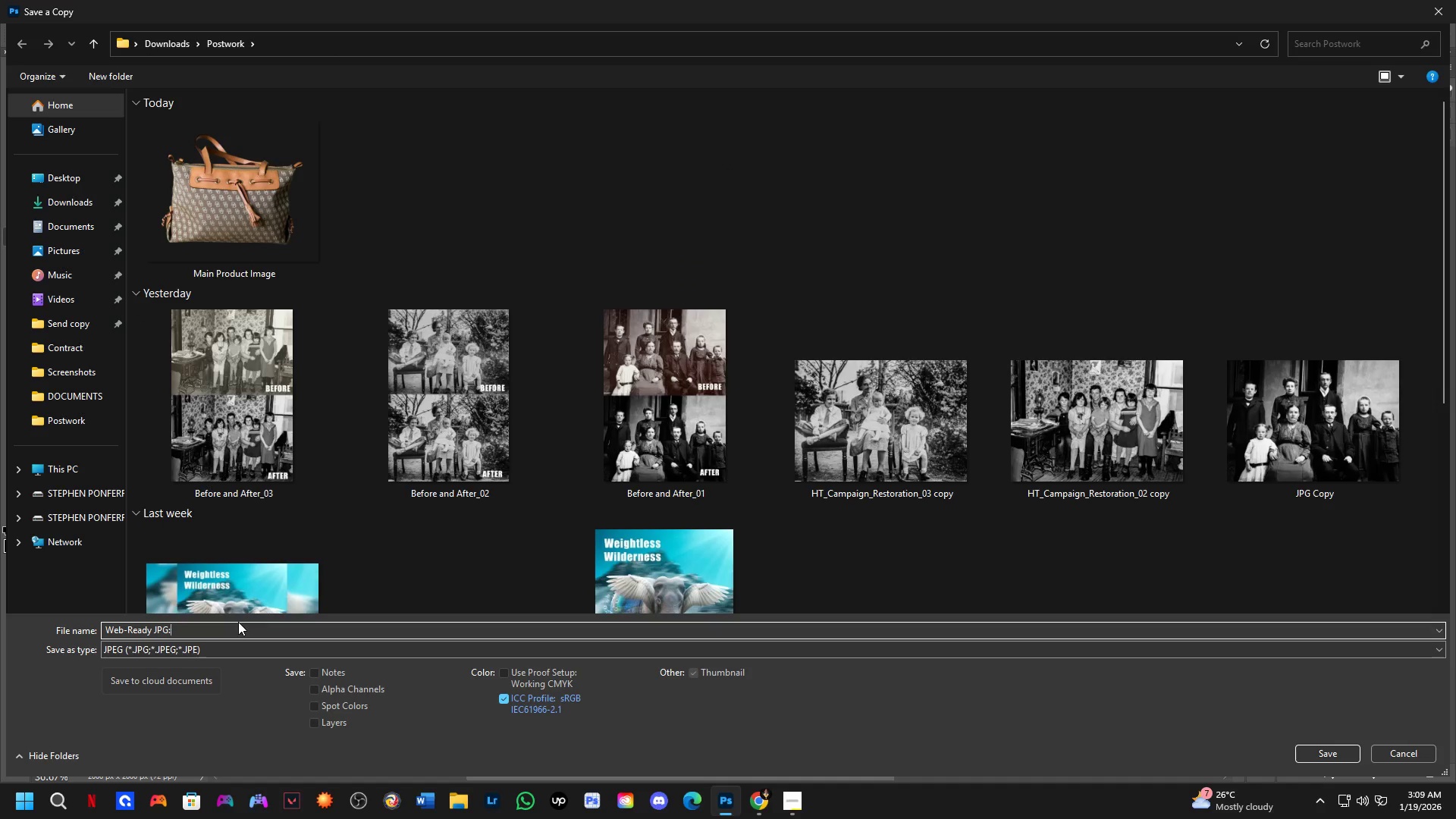 
key(Backspace)
 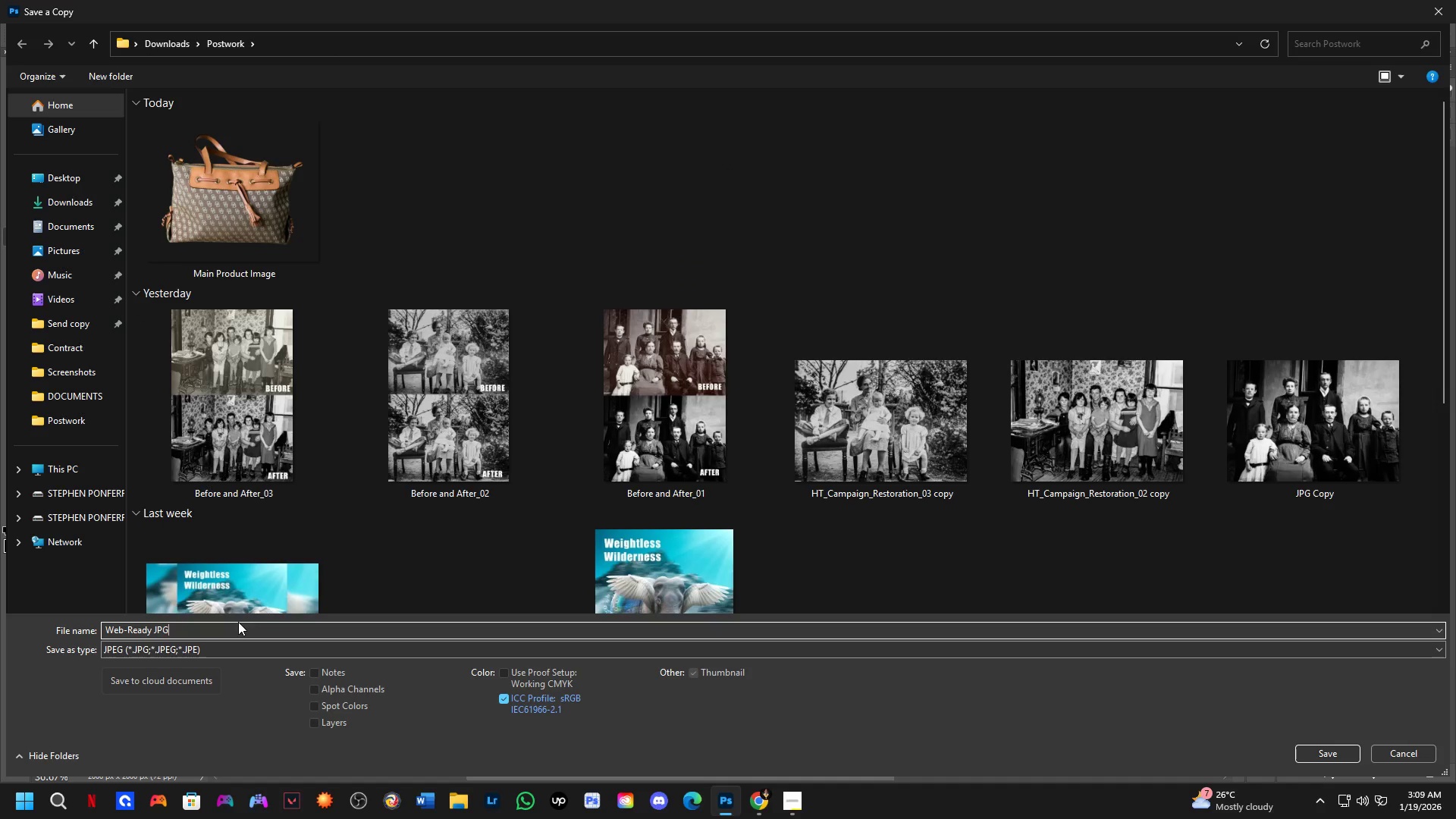 
key(NumpadEnter)
 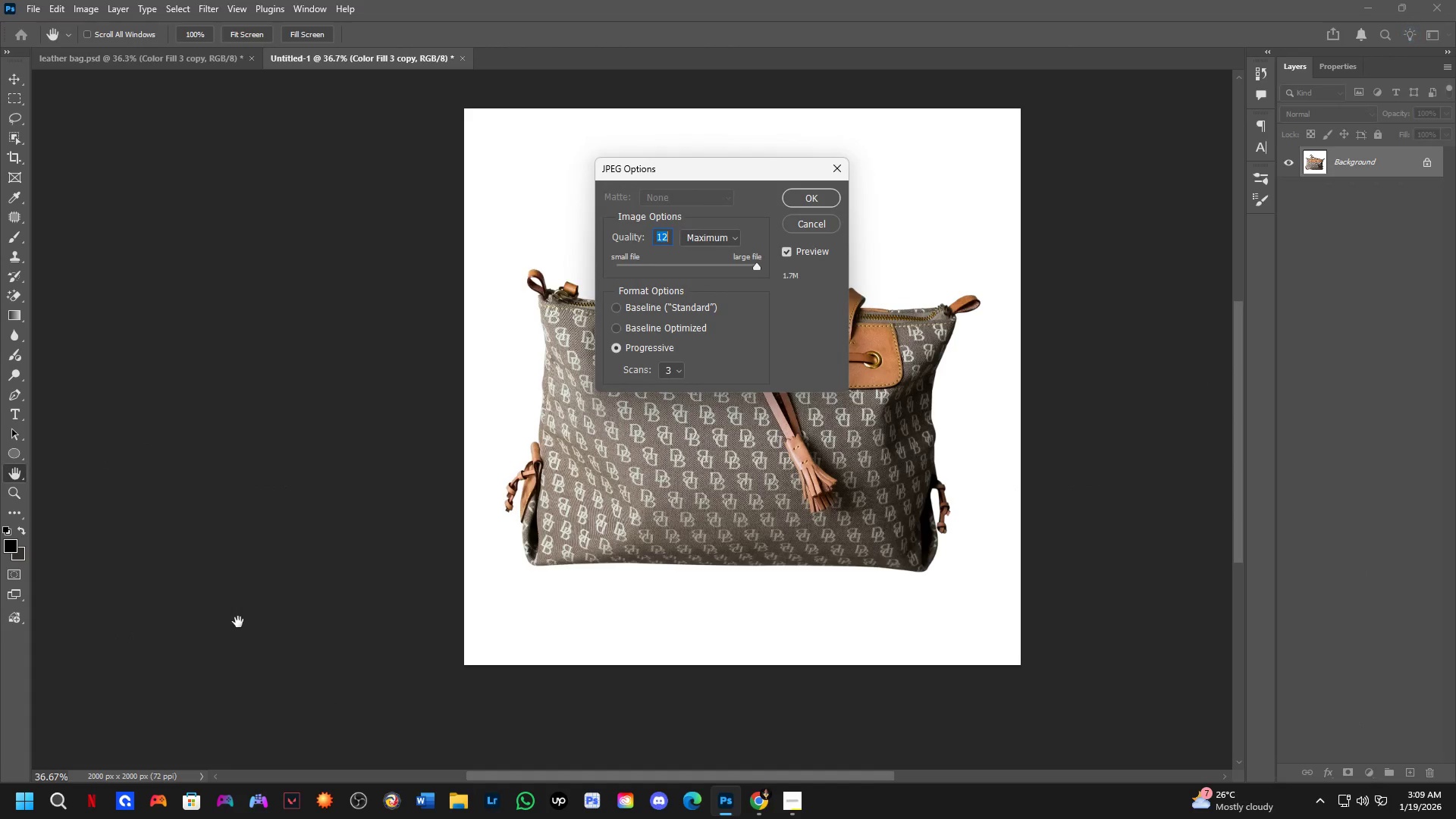 
key(NumpadEnter)
 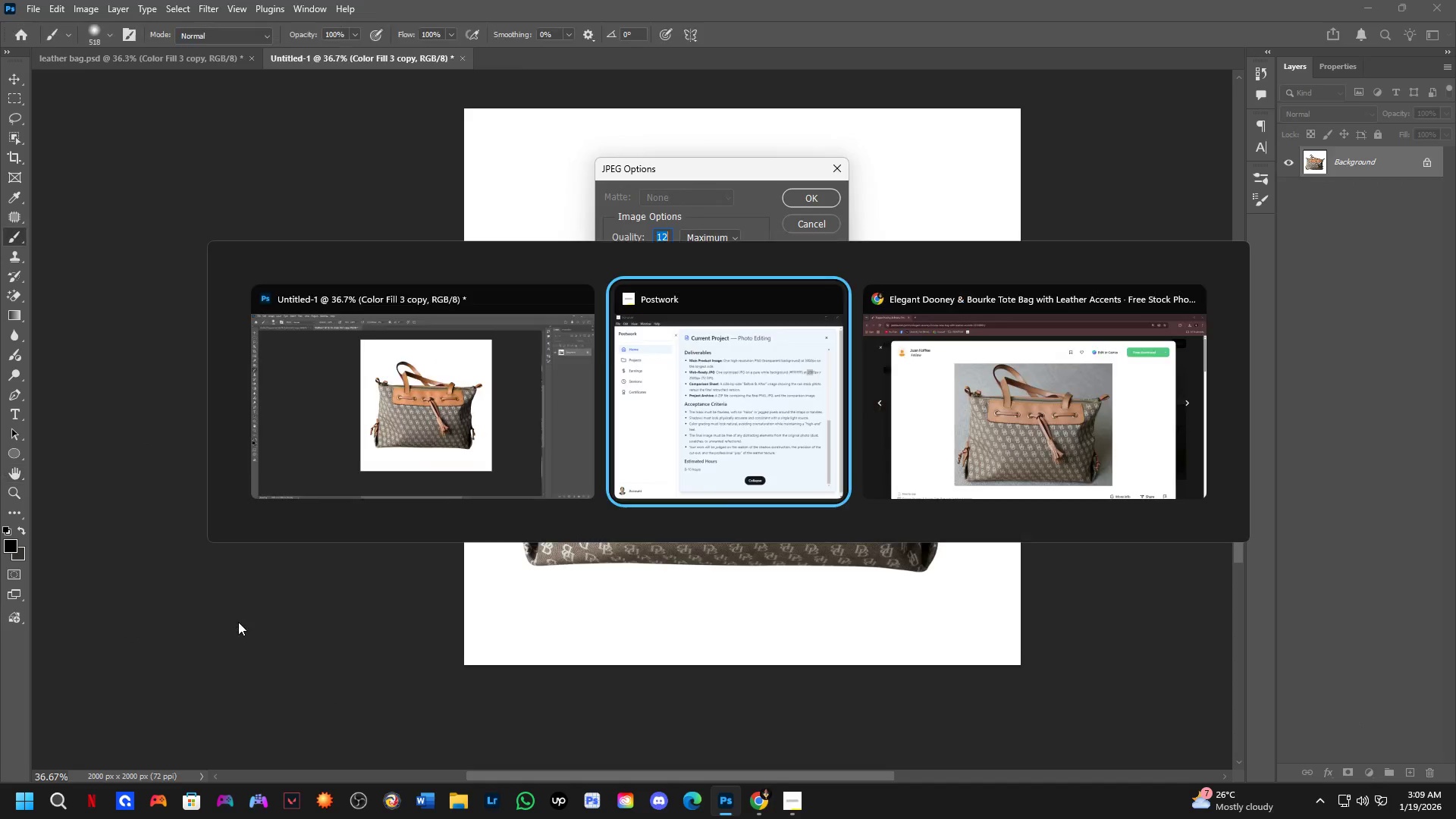 
key(Alt+Tab)